 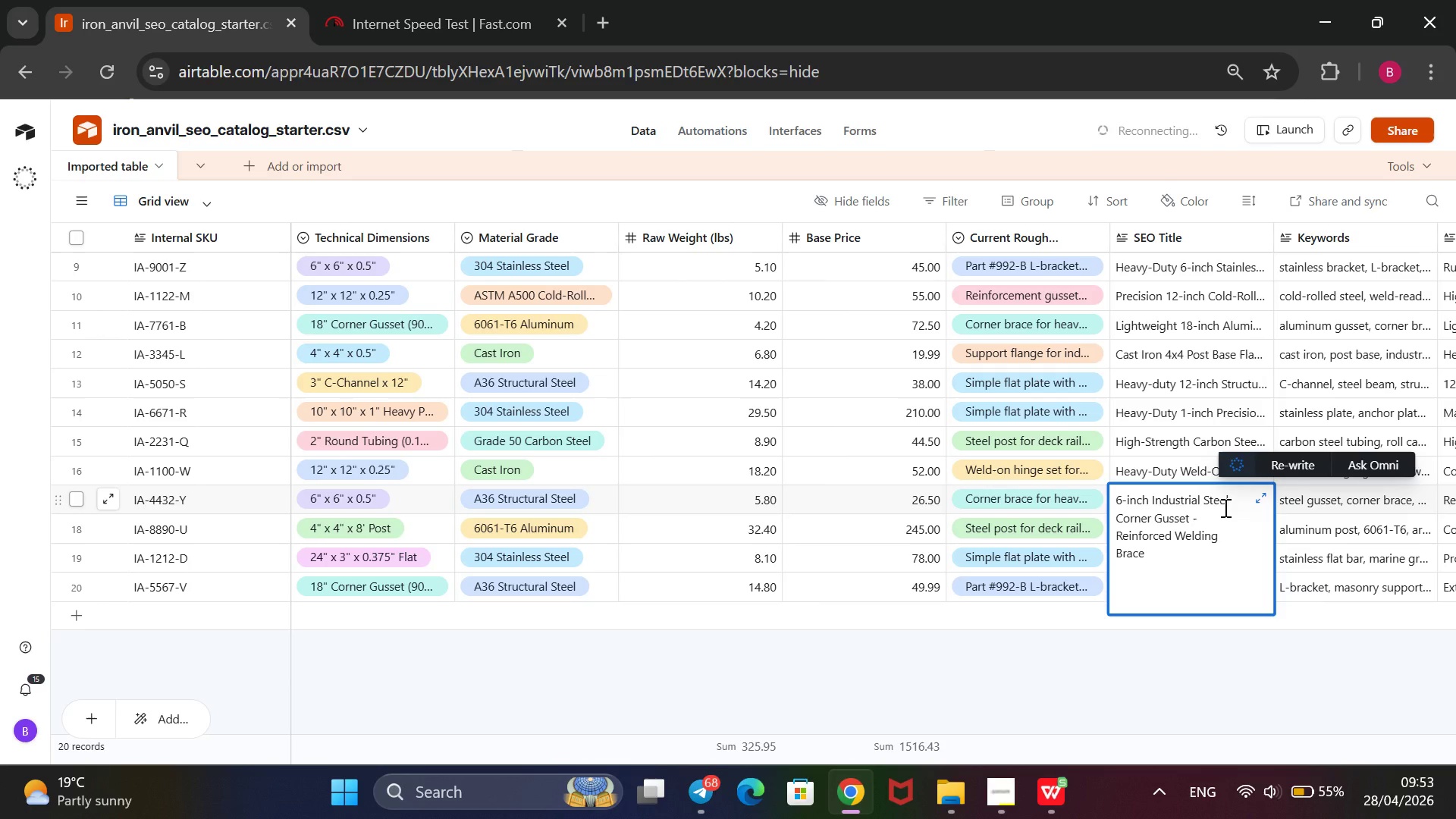 
left_click([1240, 648])
 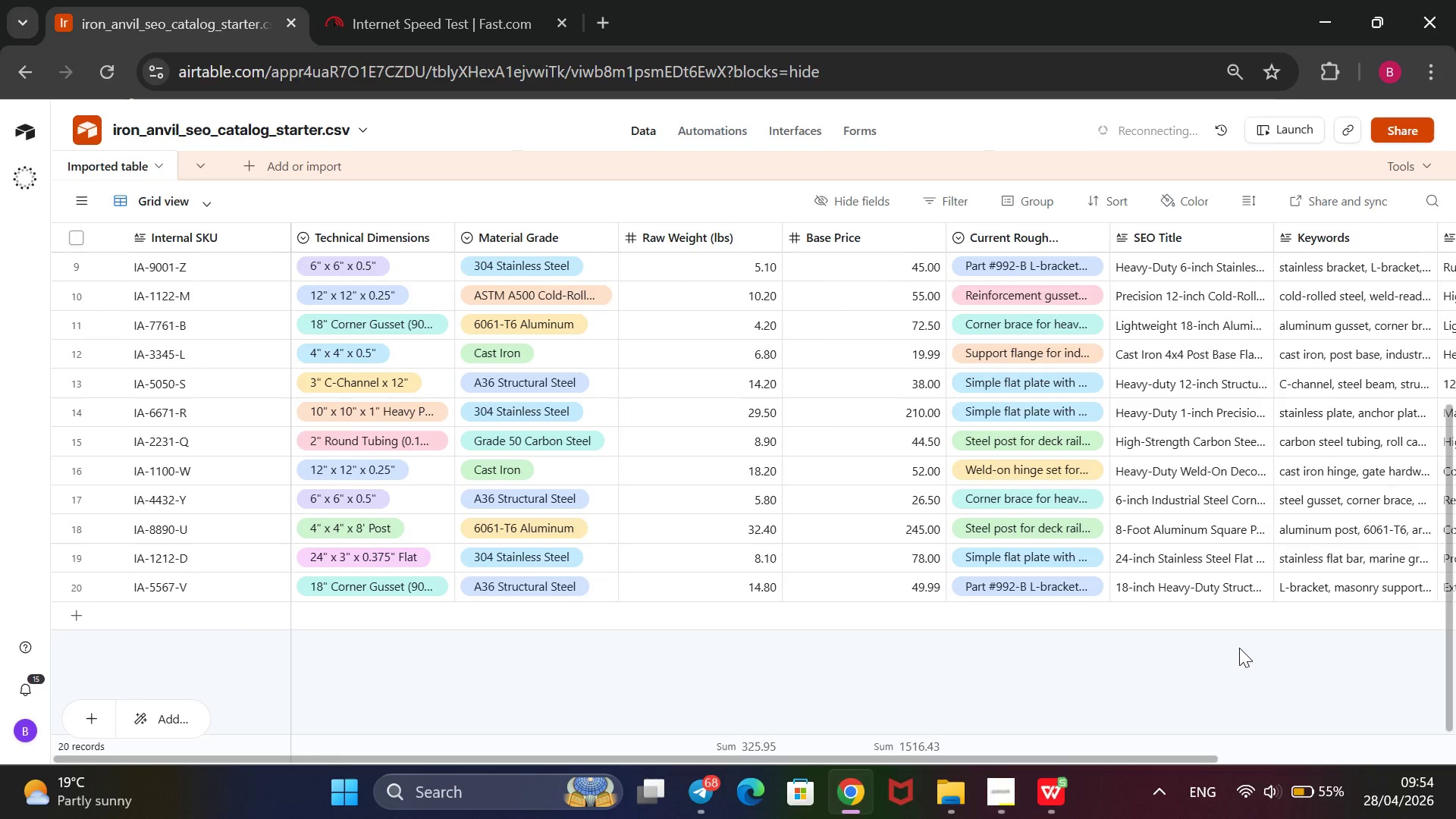 
wait(9.8)
 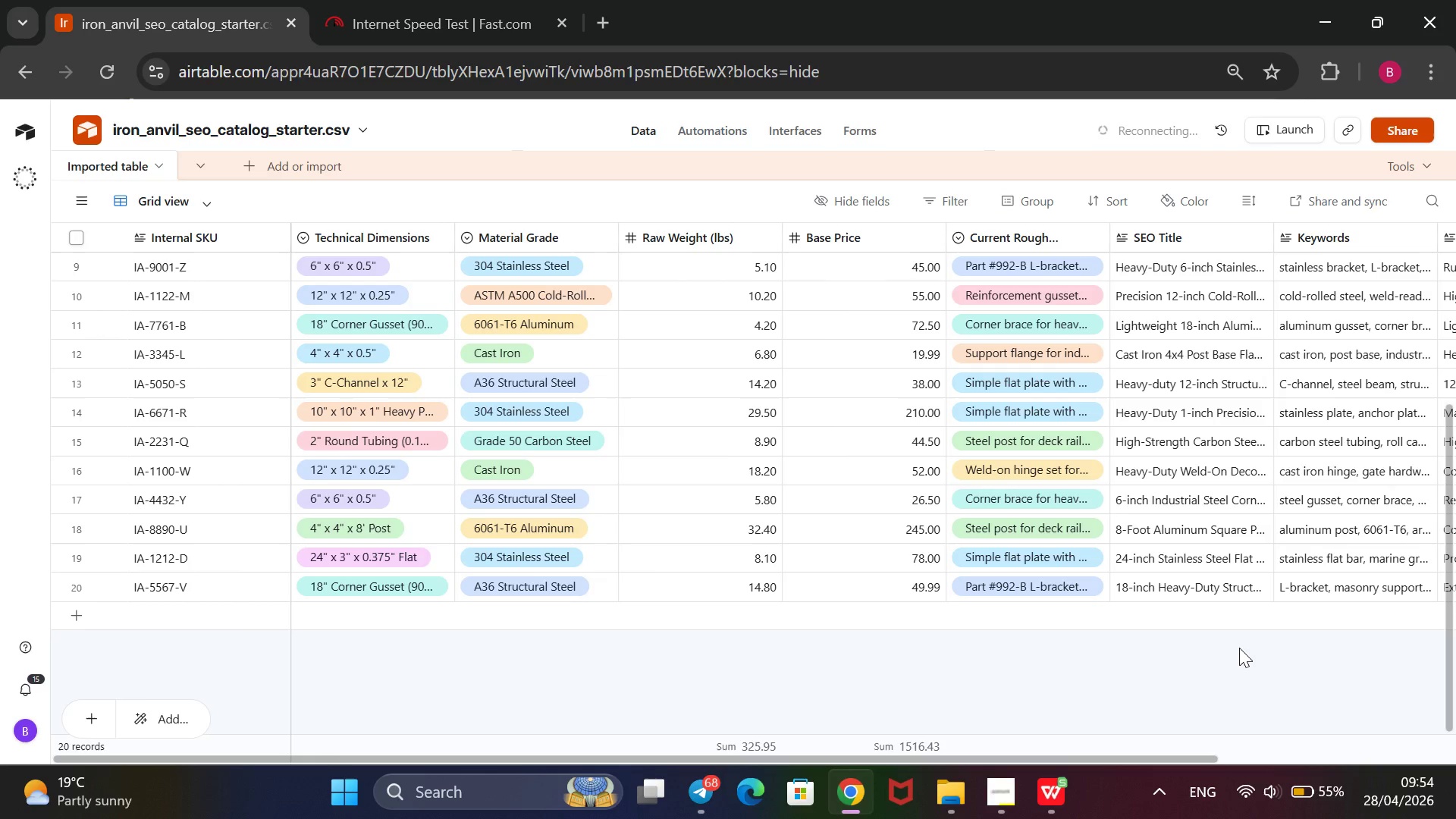 
double_click([1225, 505])
 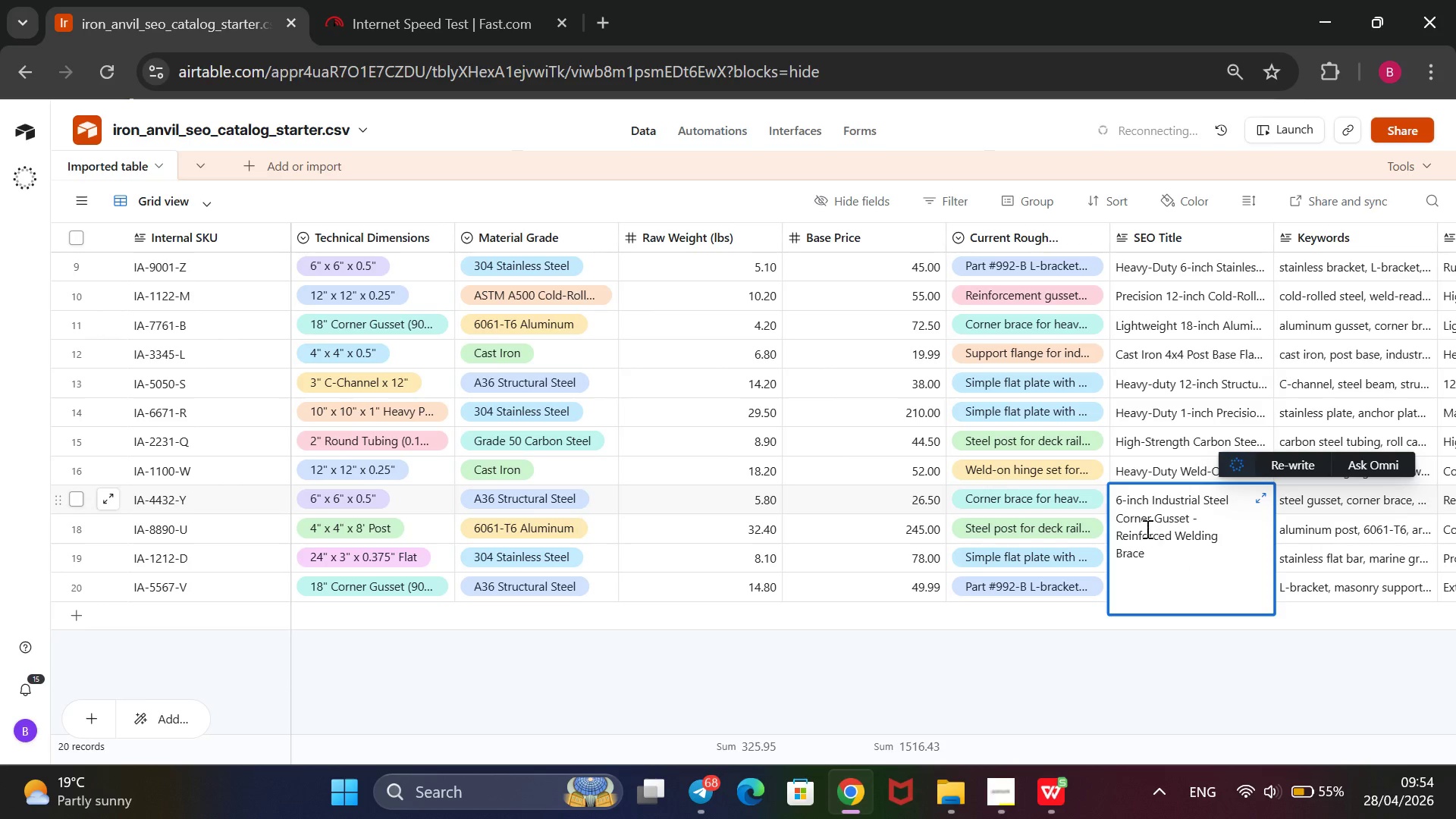 
left_click([1111, 494])
 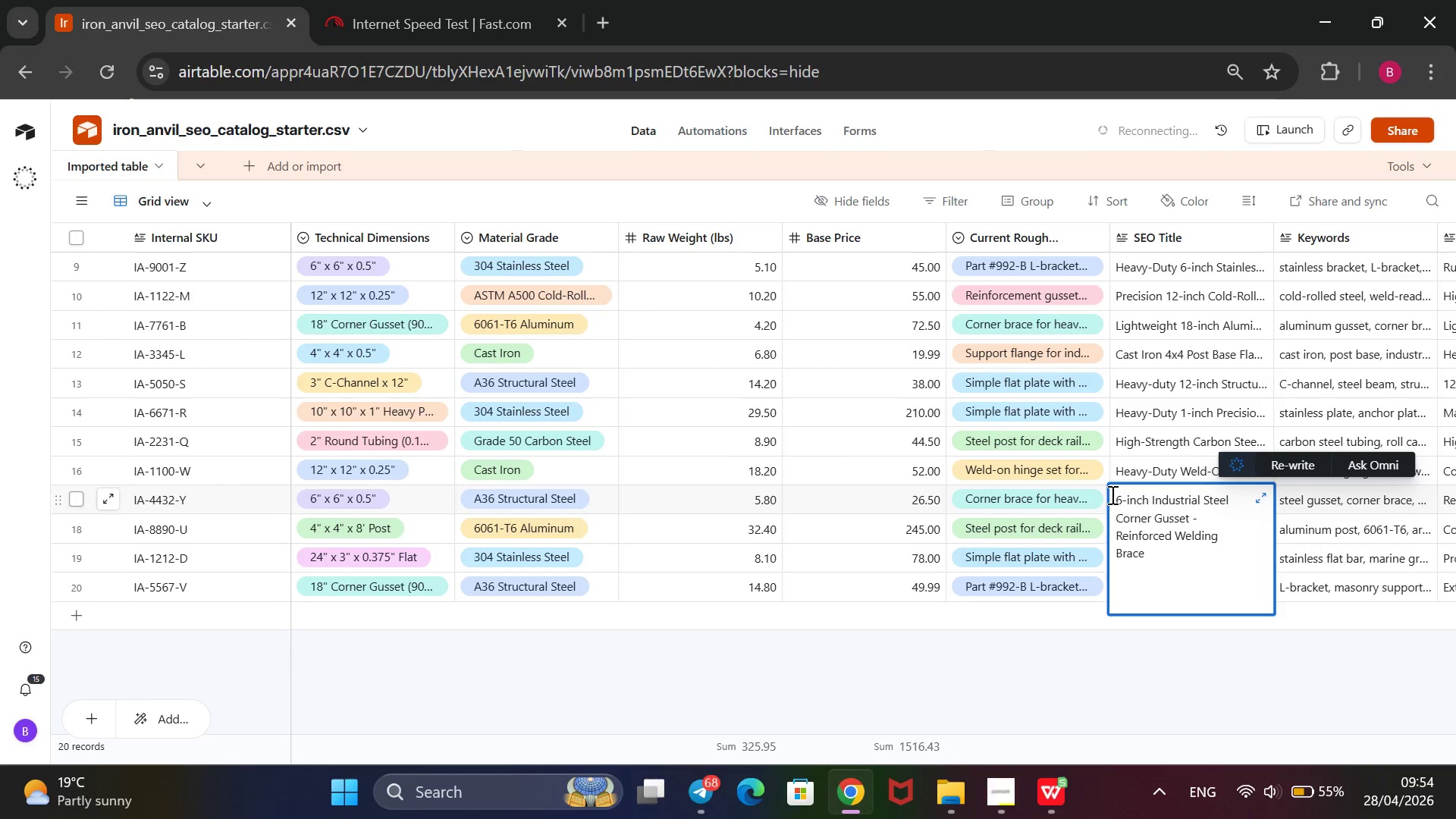 
type(Heavy-duty )
 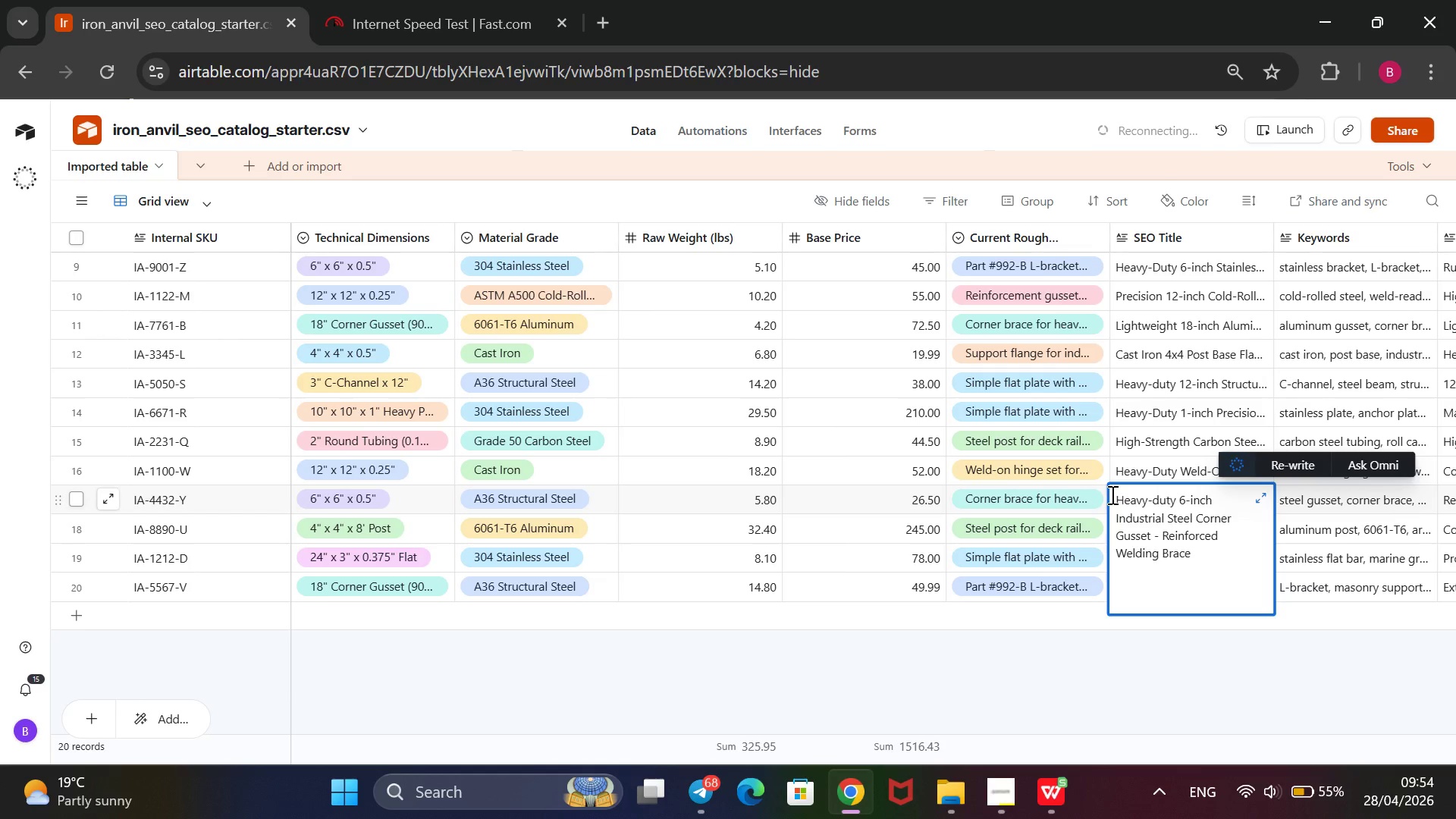 
key(ArrowLeft)
 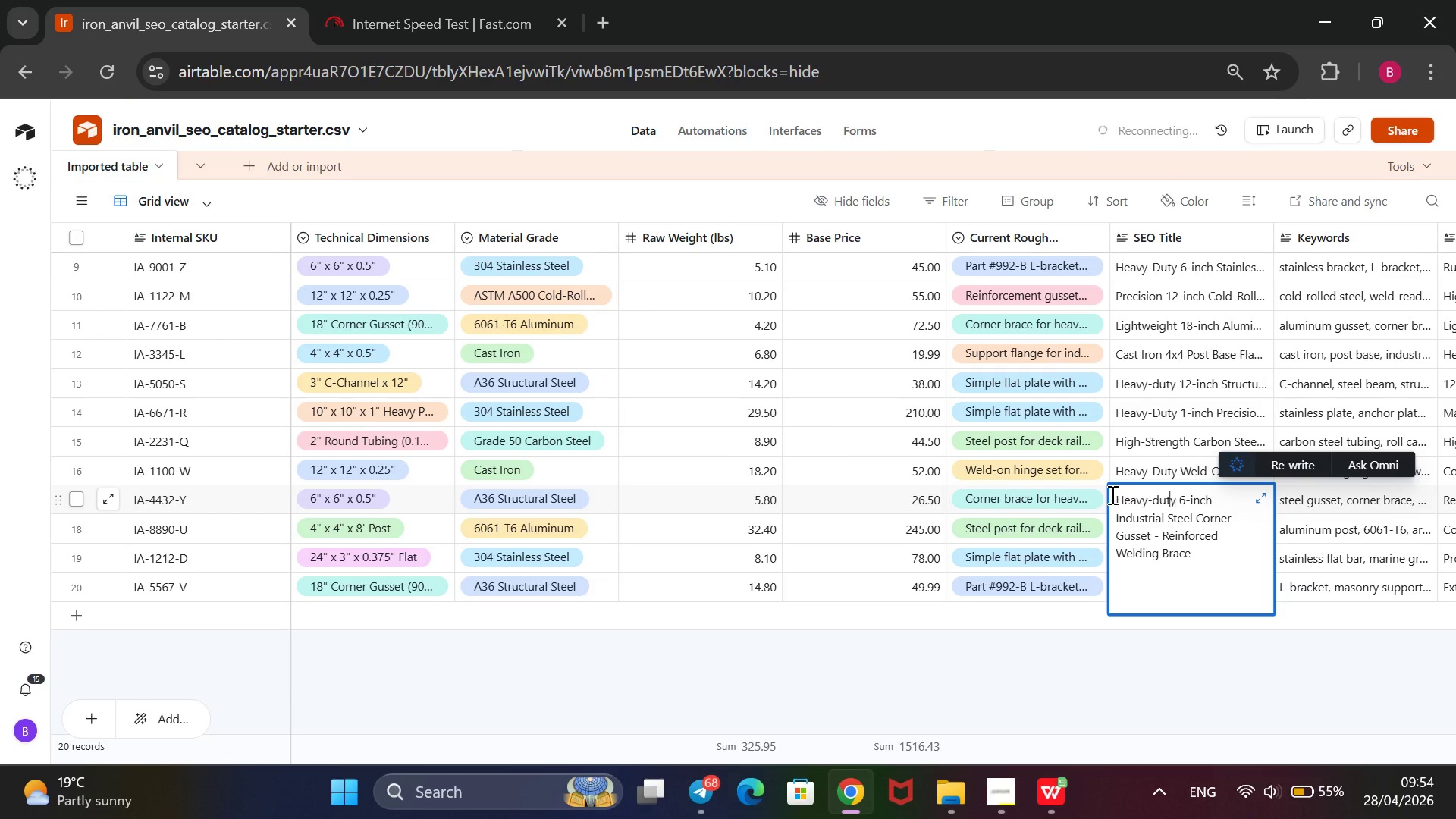 
key(ArrowLeft)
 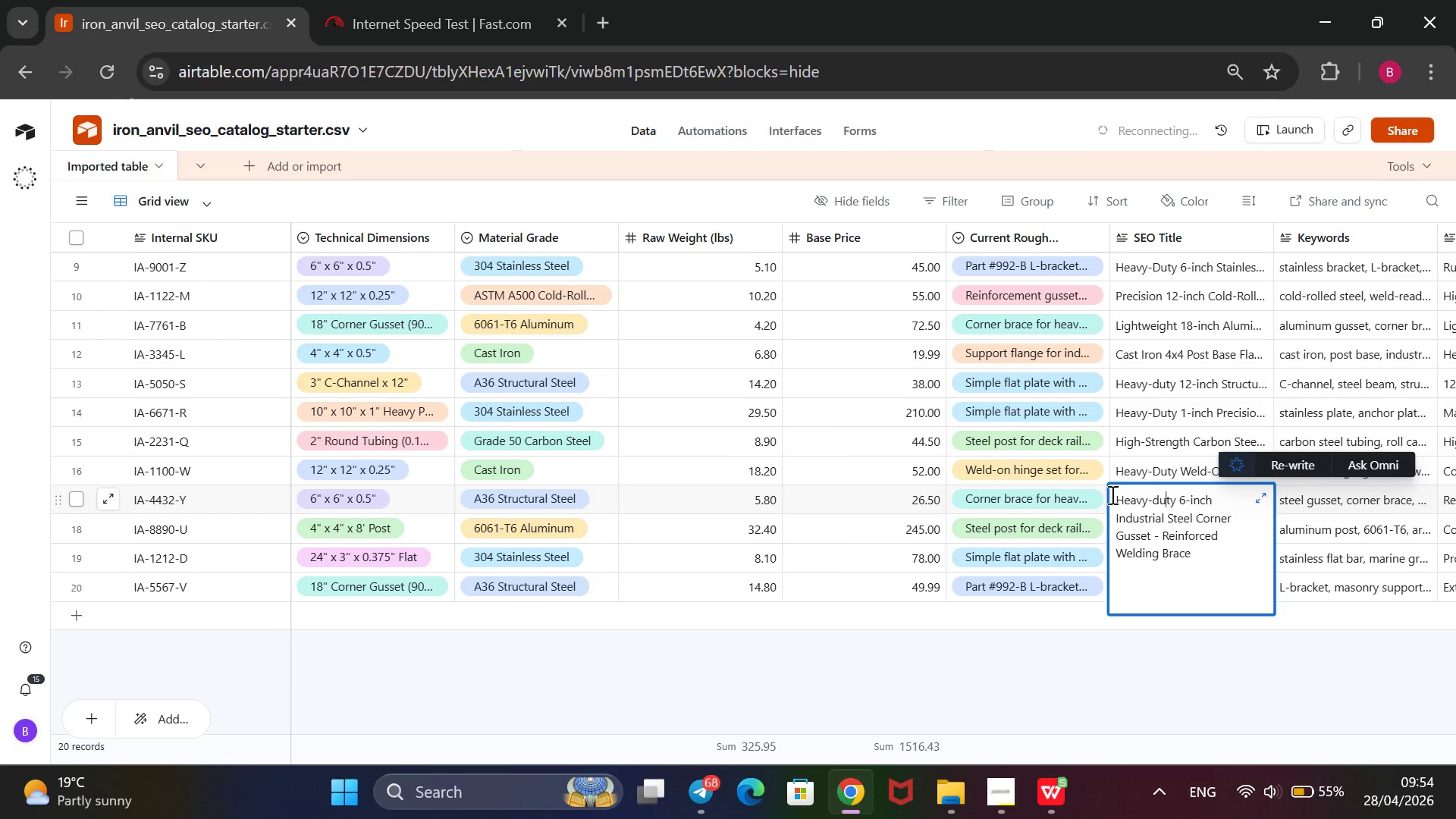 
key(ArrowLeft)
 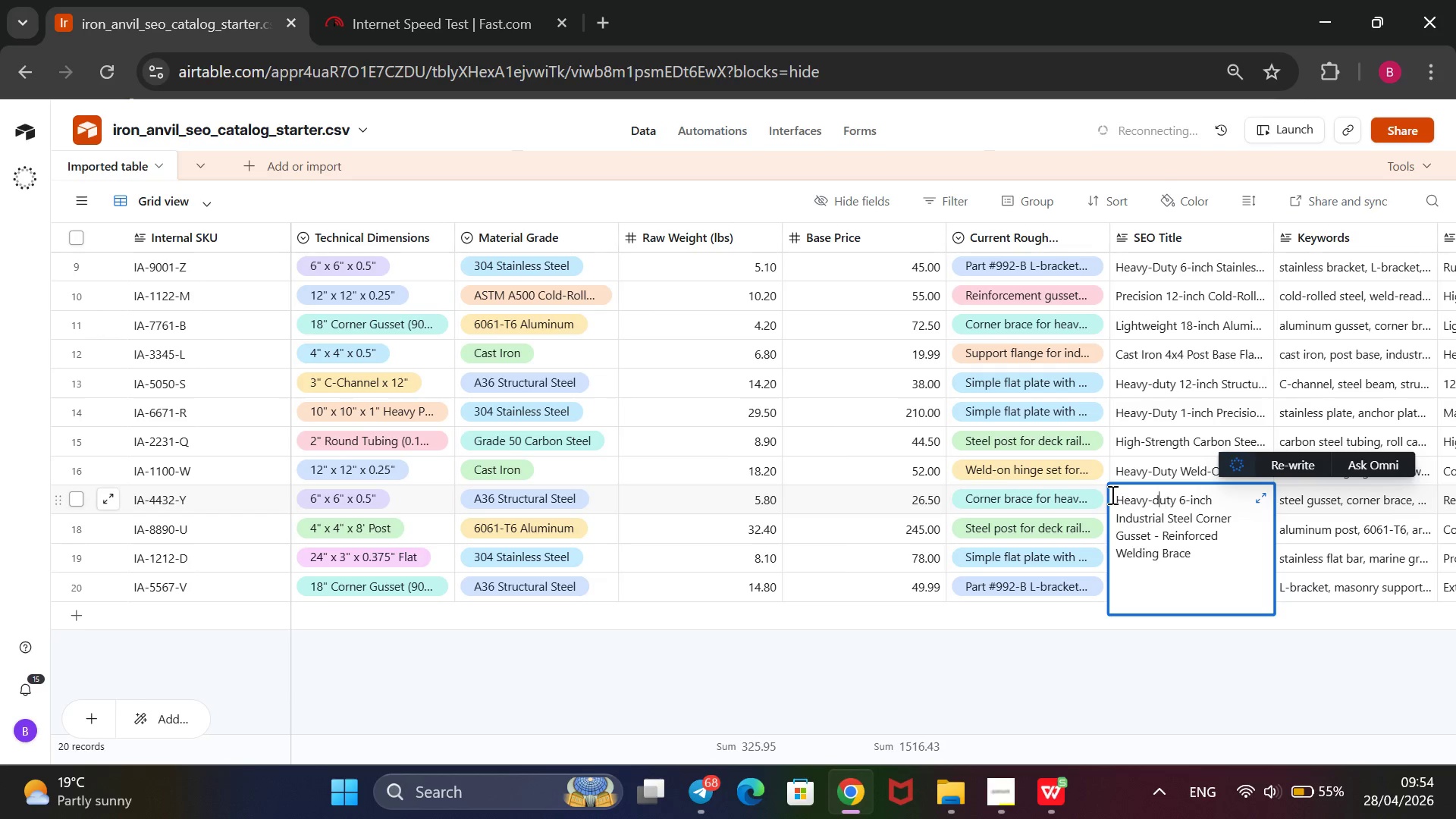 
key(ArrowLeft)
 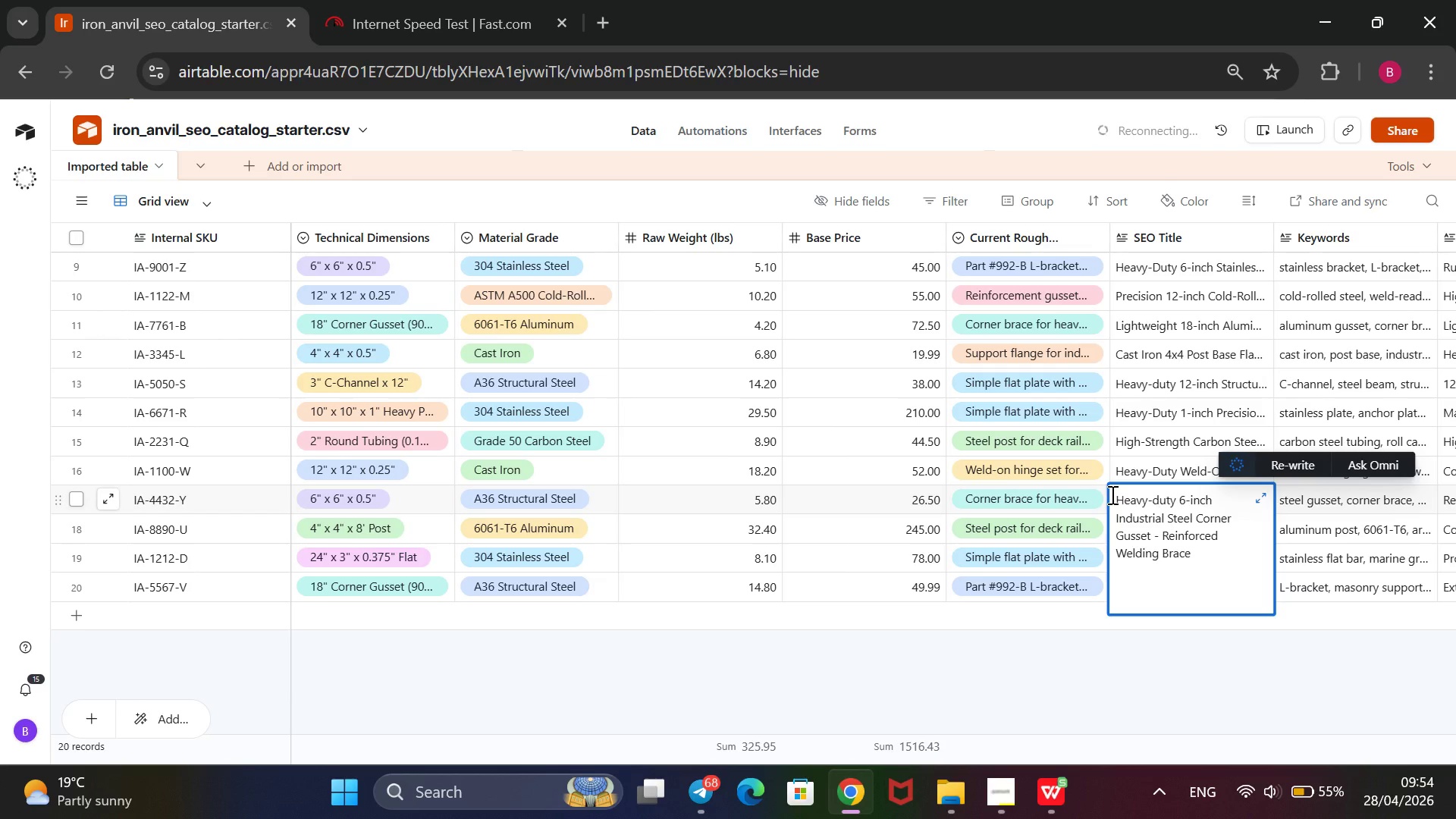 
key(Backspace)
 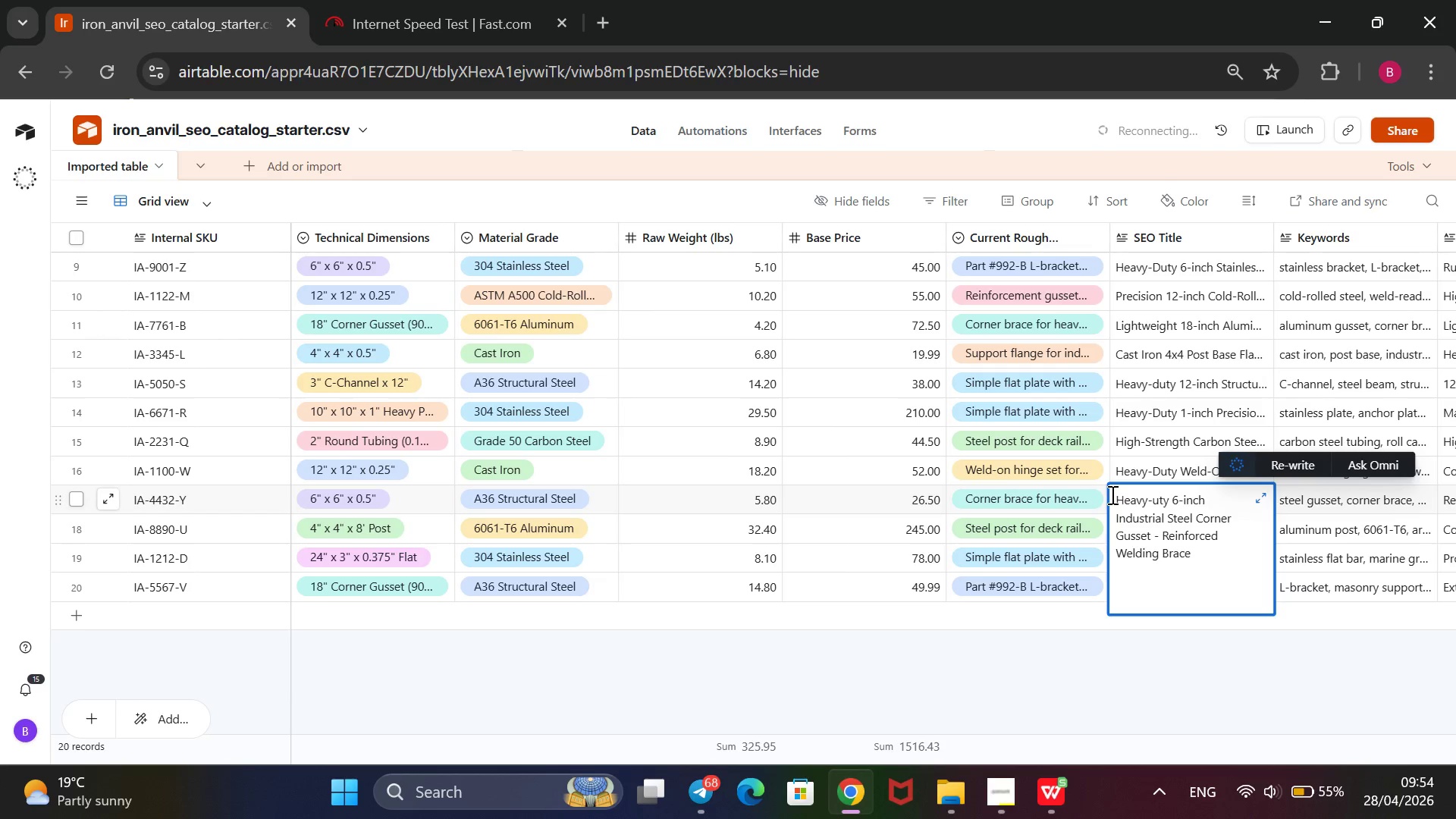 
key(CapsLock)
 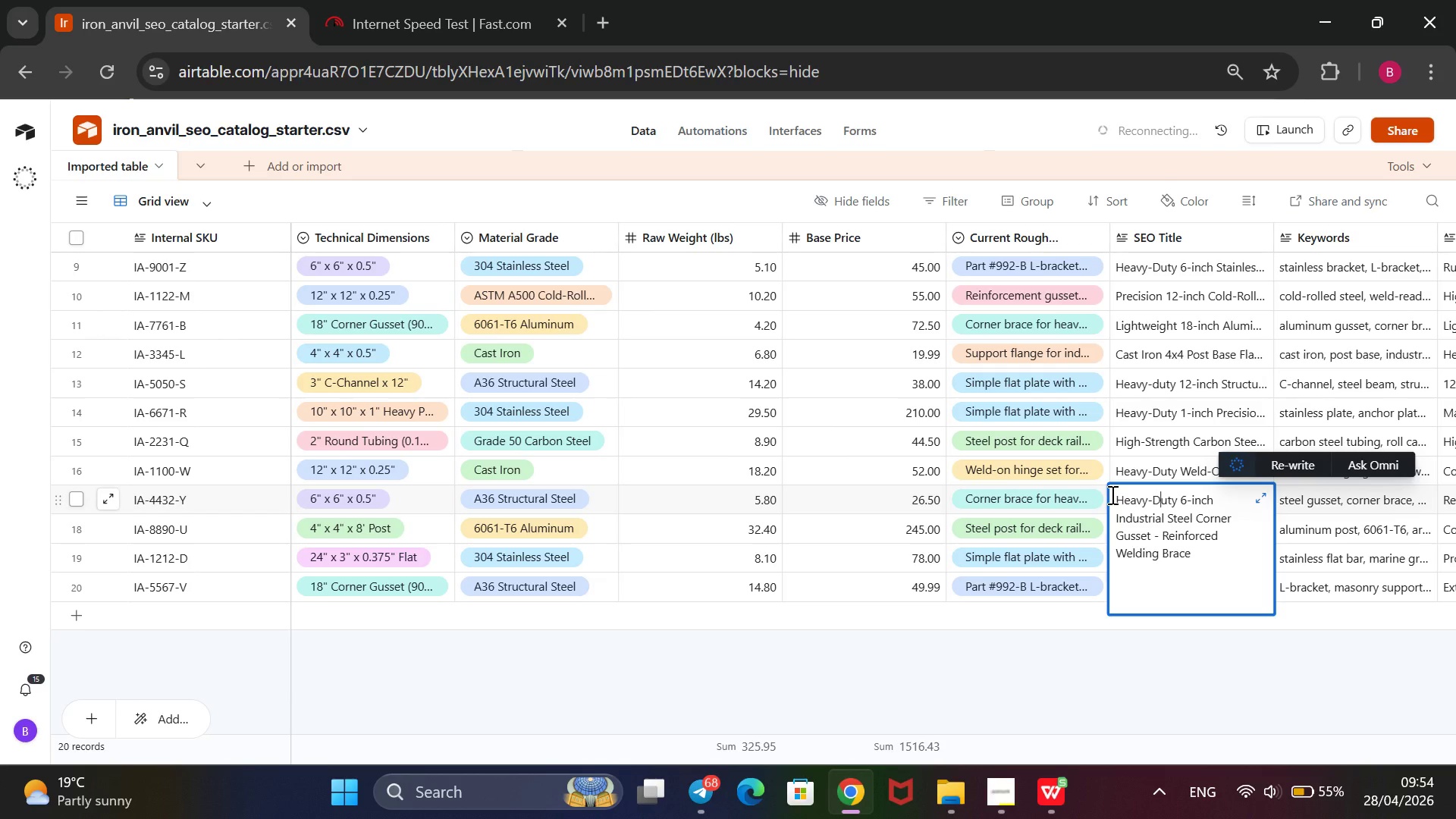 
key(D)
 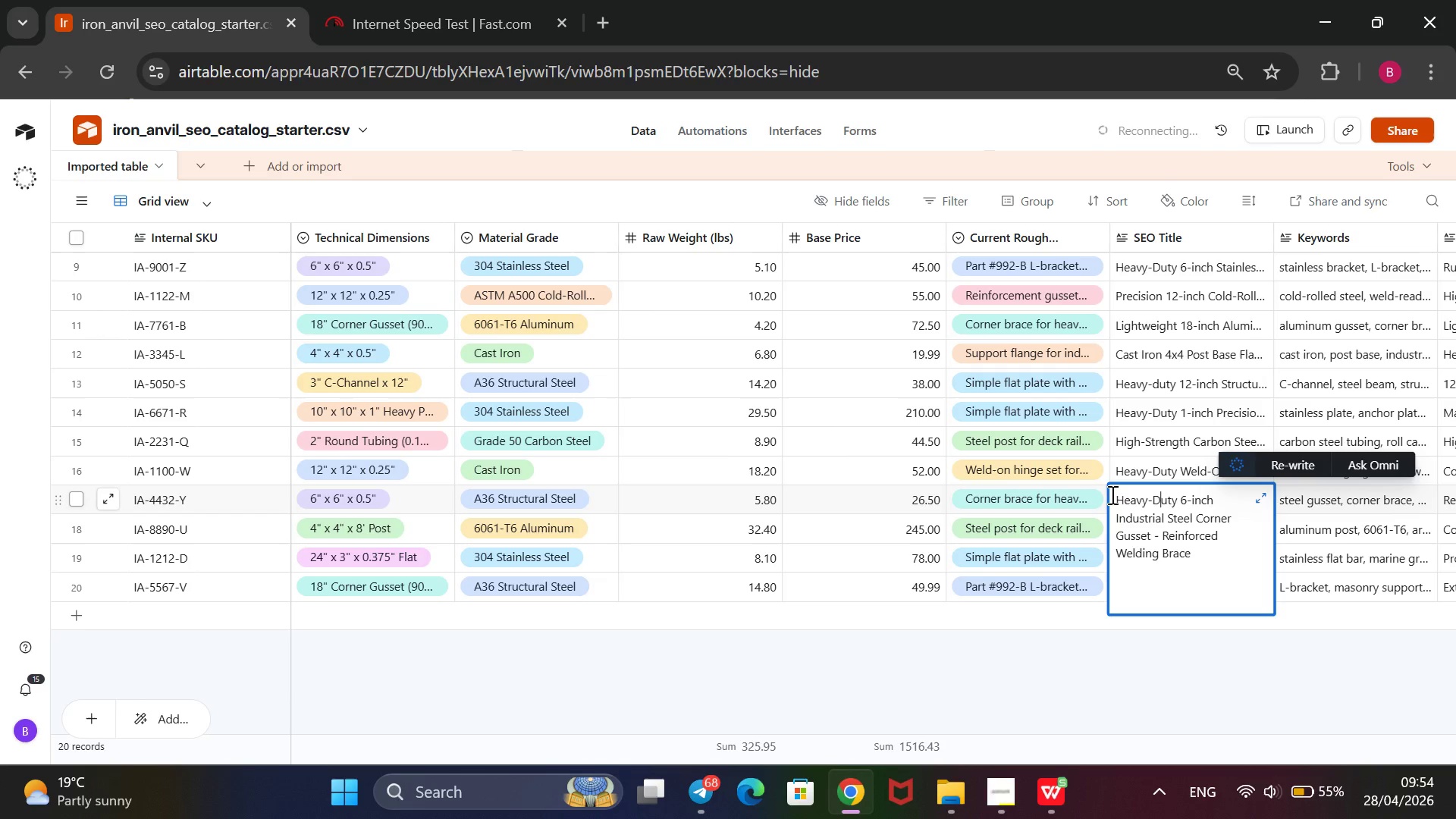 
key(CapsLock)
 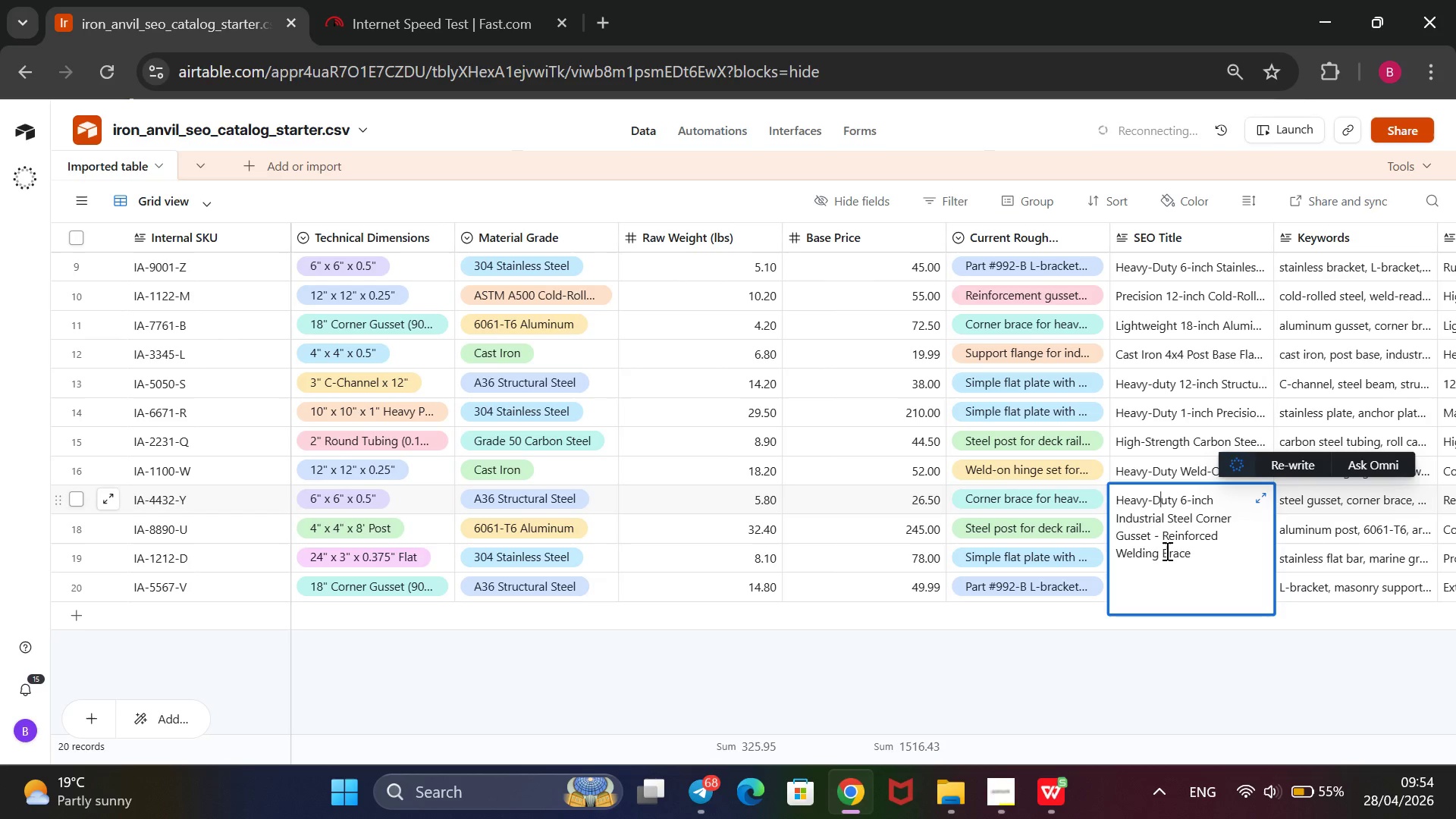 
wait(7.19)
 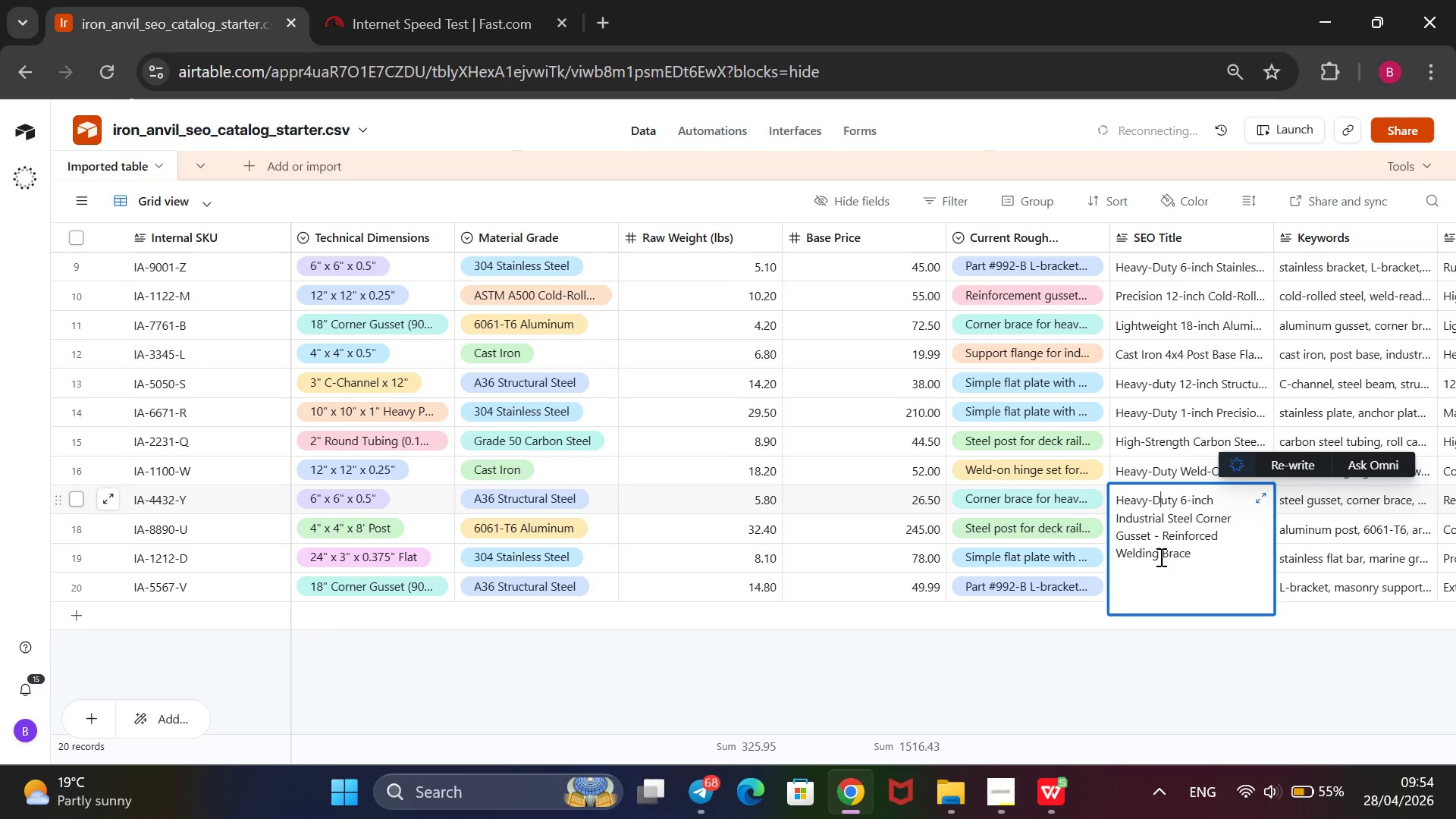 
left_click([1228, 540])
 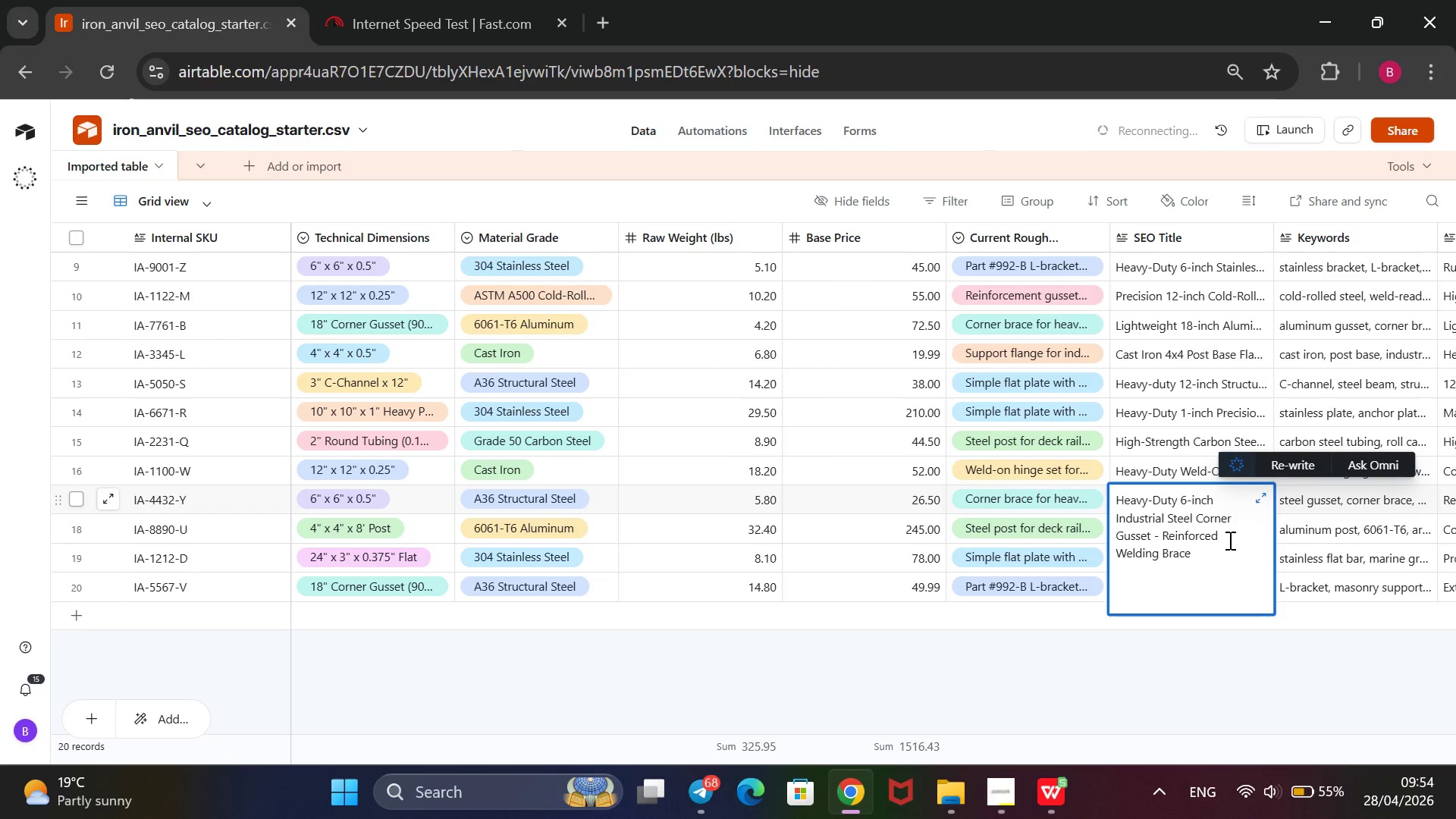 
type(Strucut)
key(Backspace)
key(Backspace)
type(tural )
 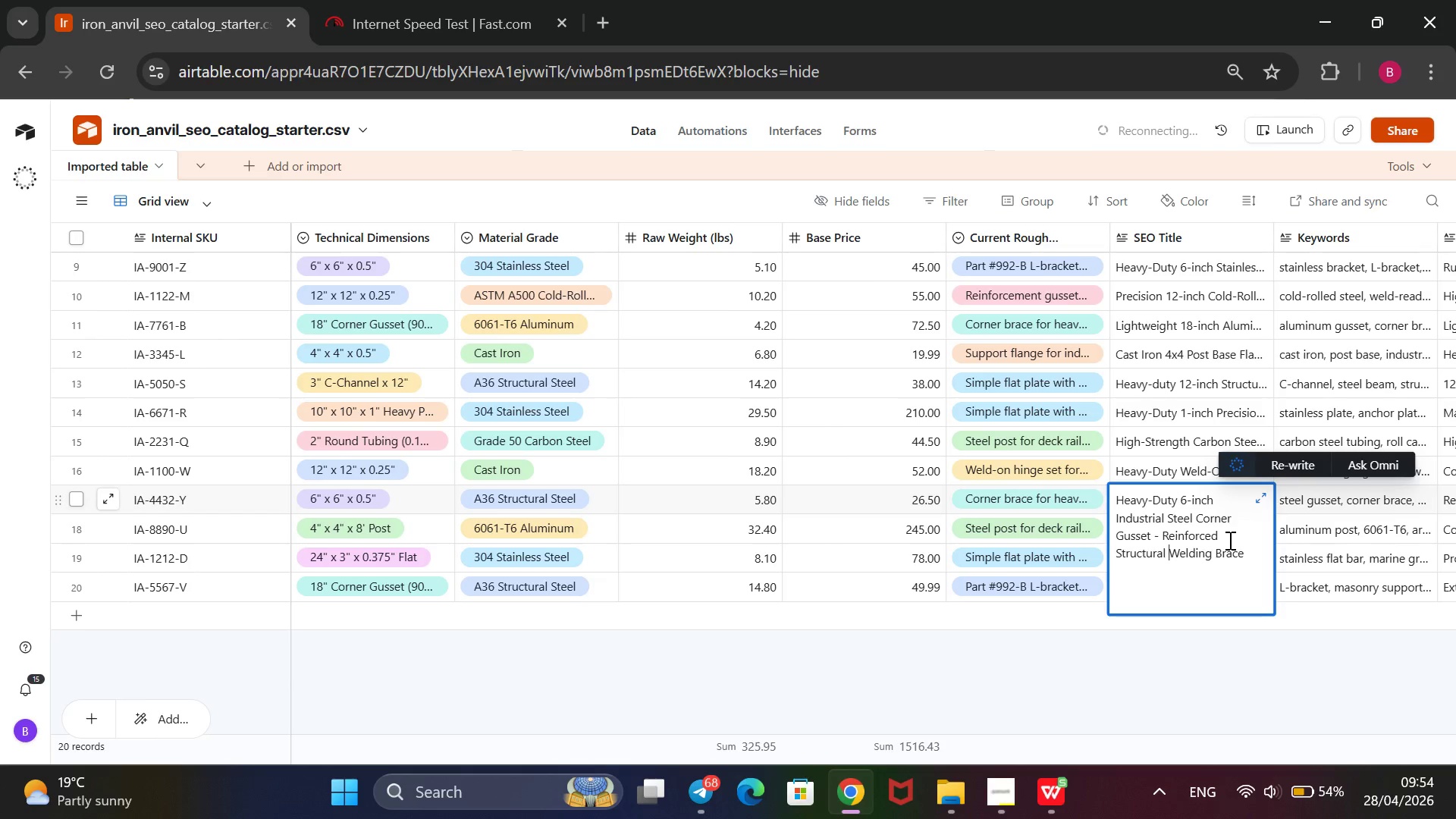 
wait(6.05)
 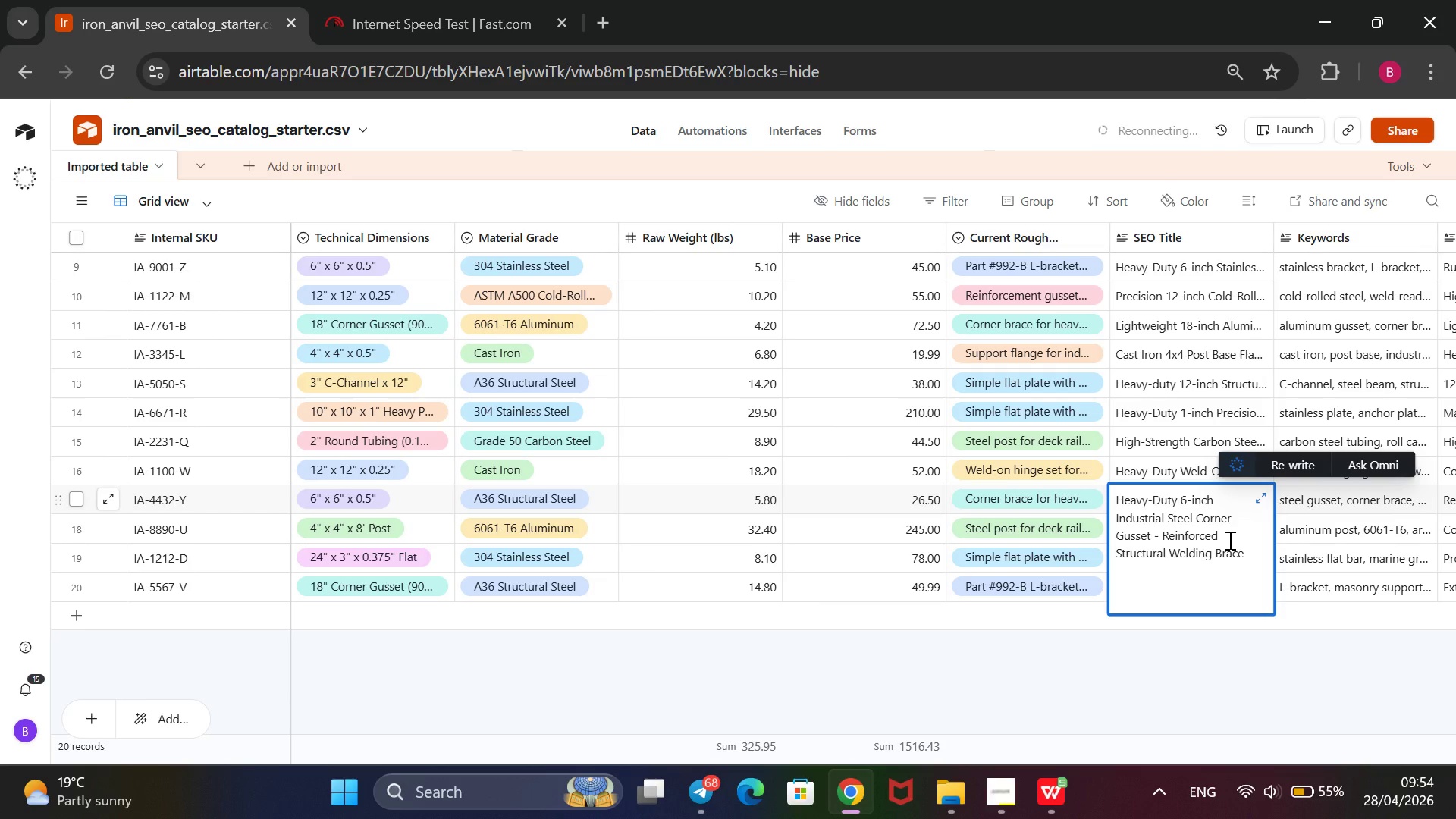 
left_click([1168, 689])
 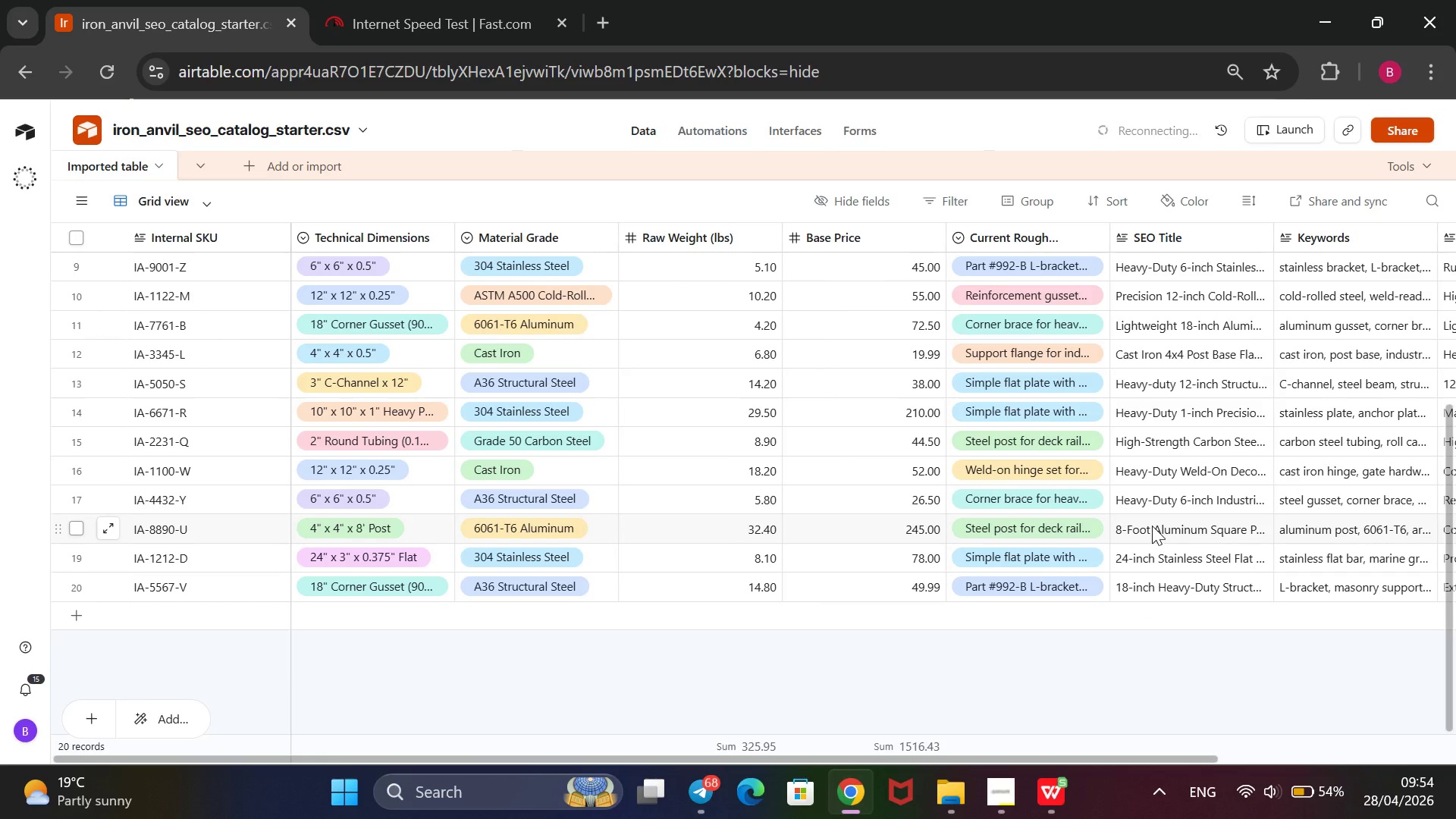 
double_click([1152, 526])
 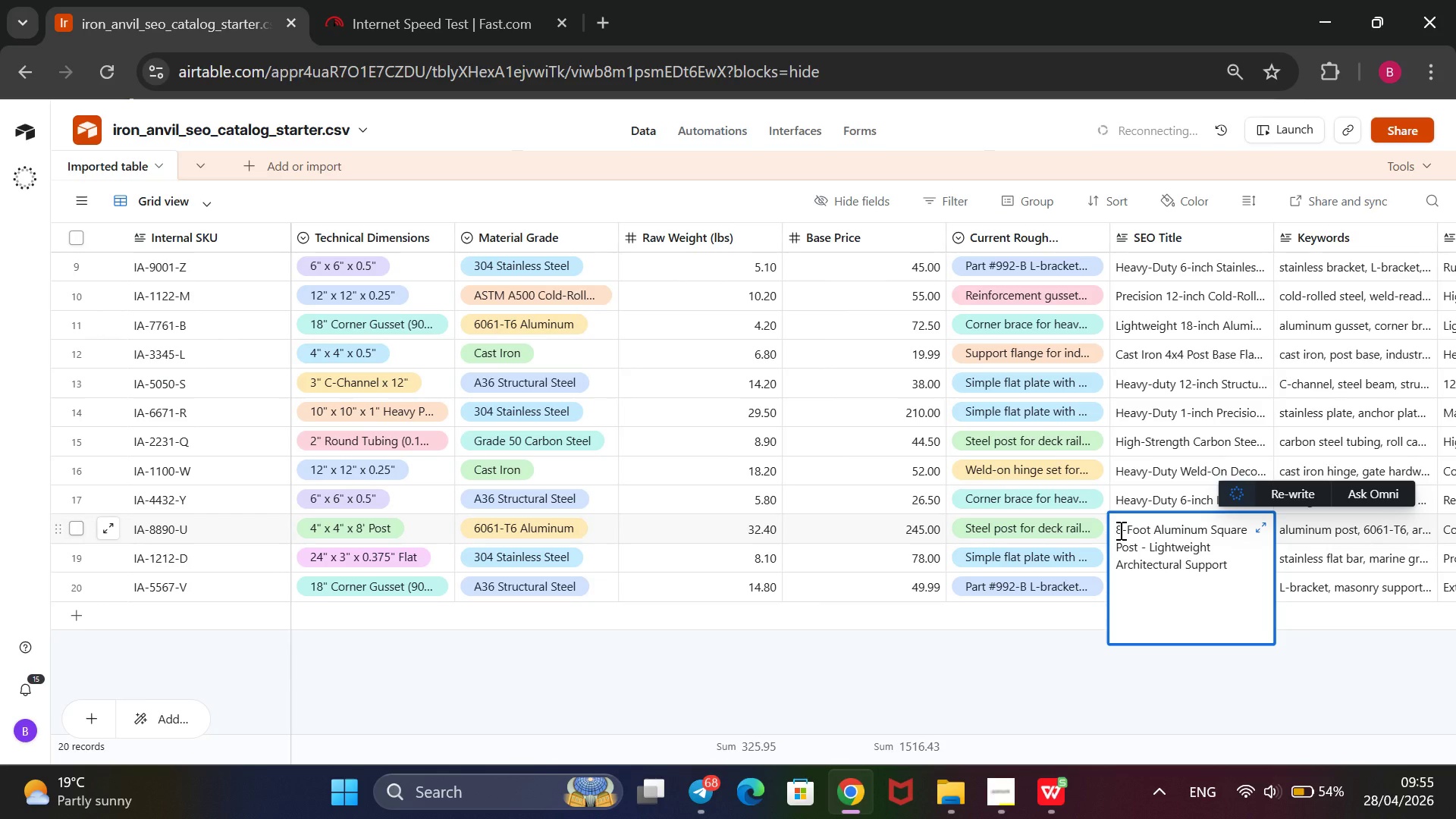 
wait(6.66)
 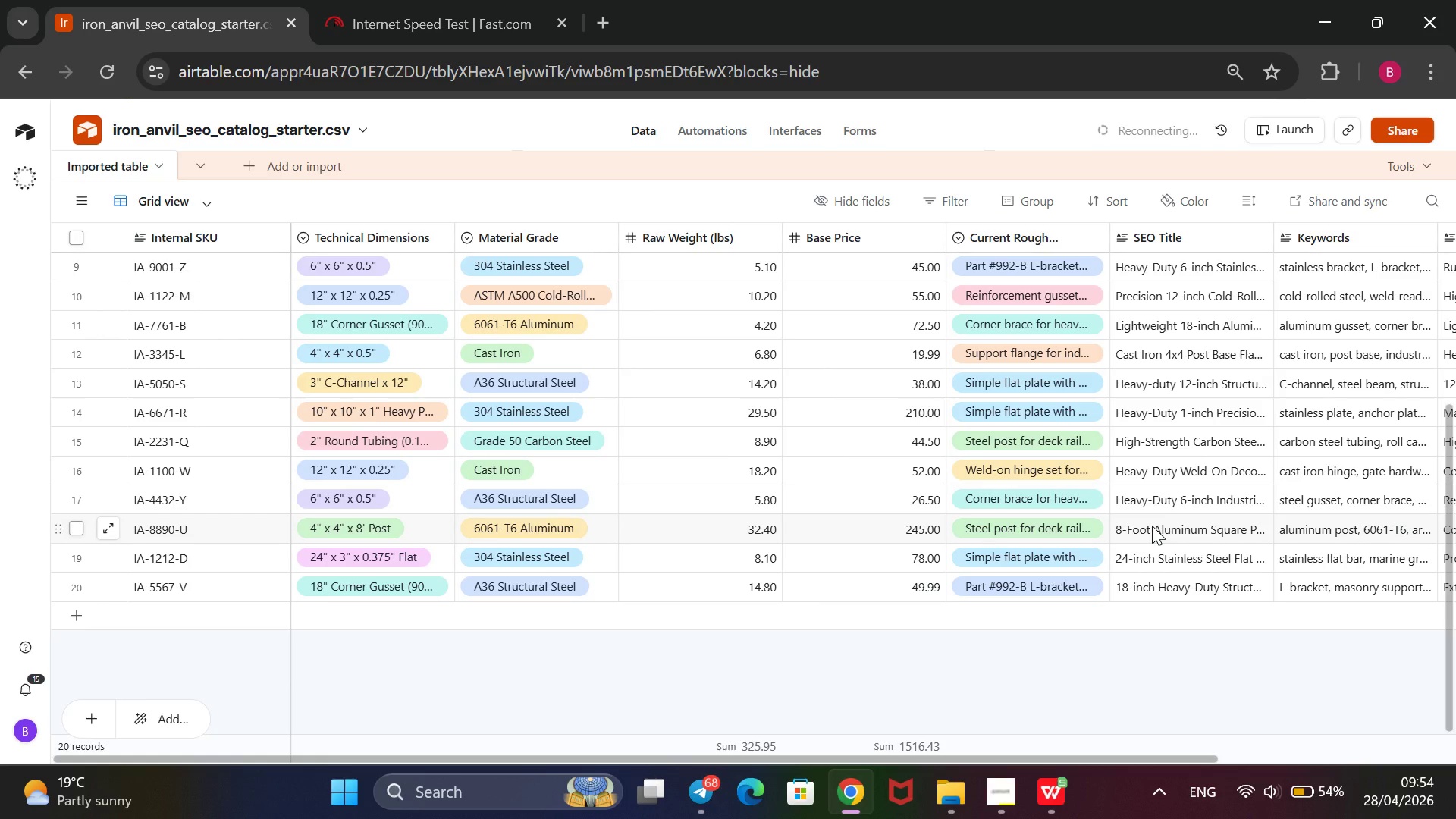 
left_click([1112, 529])
 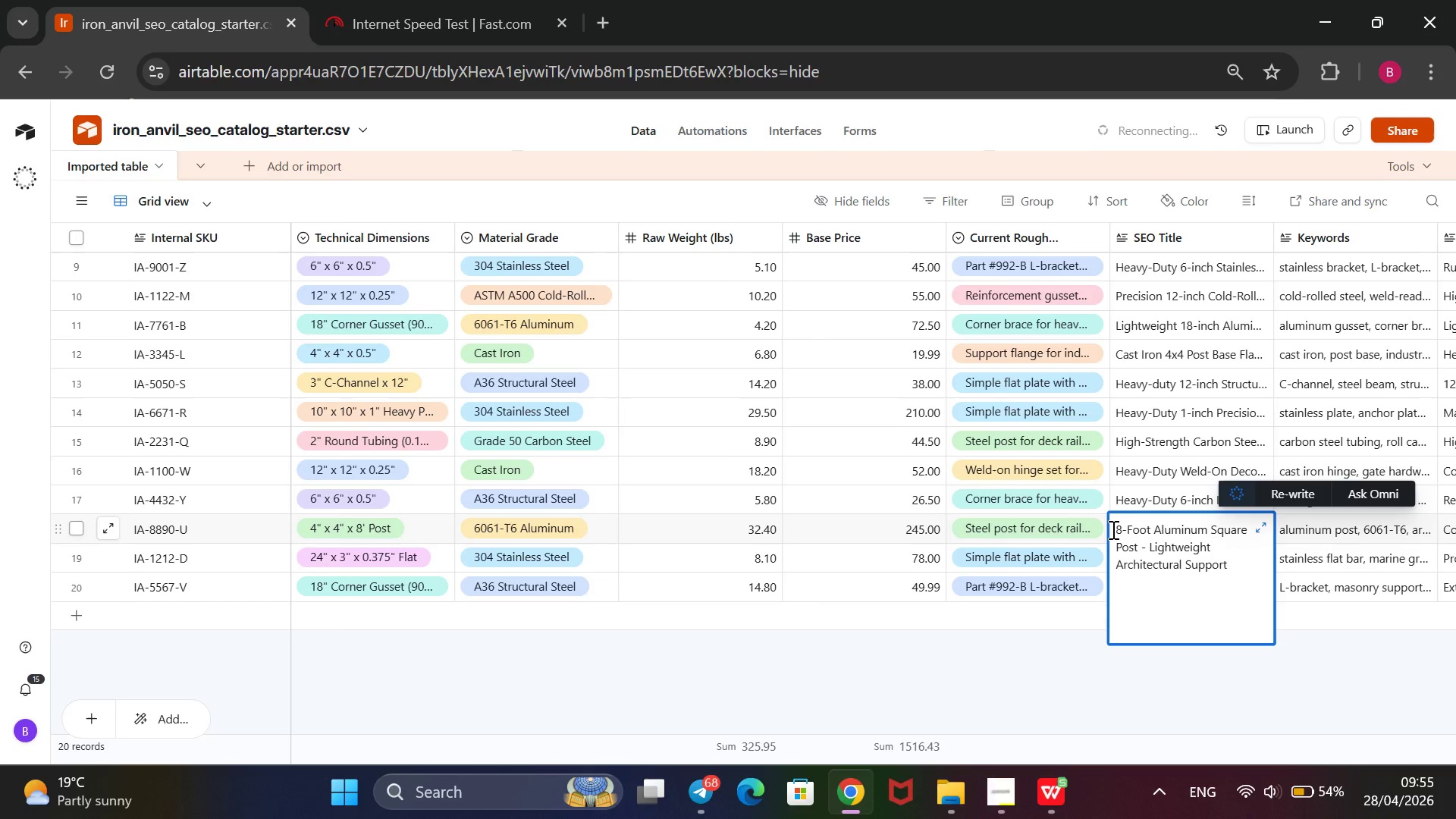 
type(Heavy-duty )
 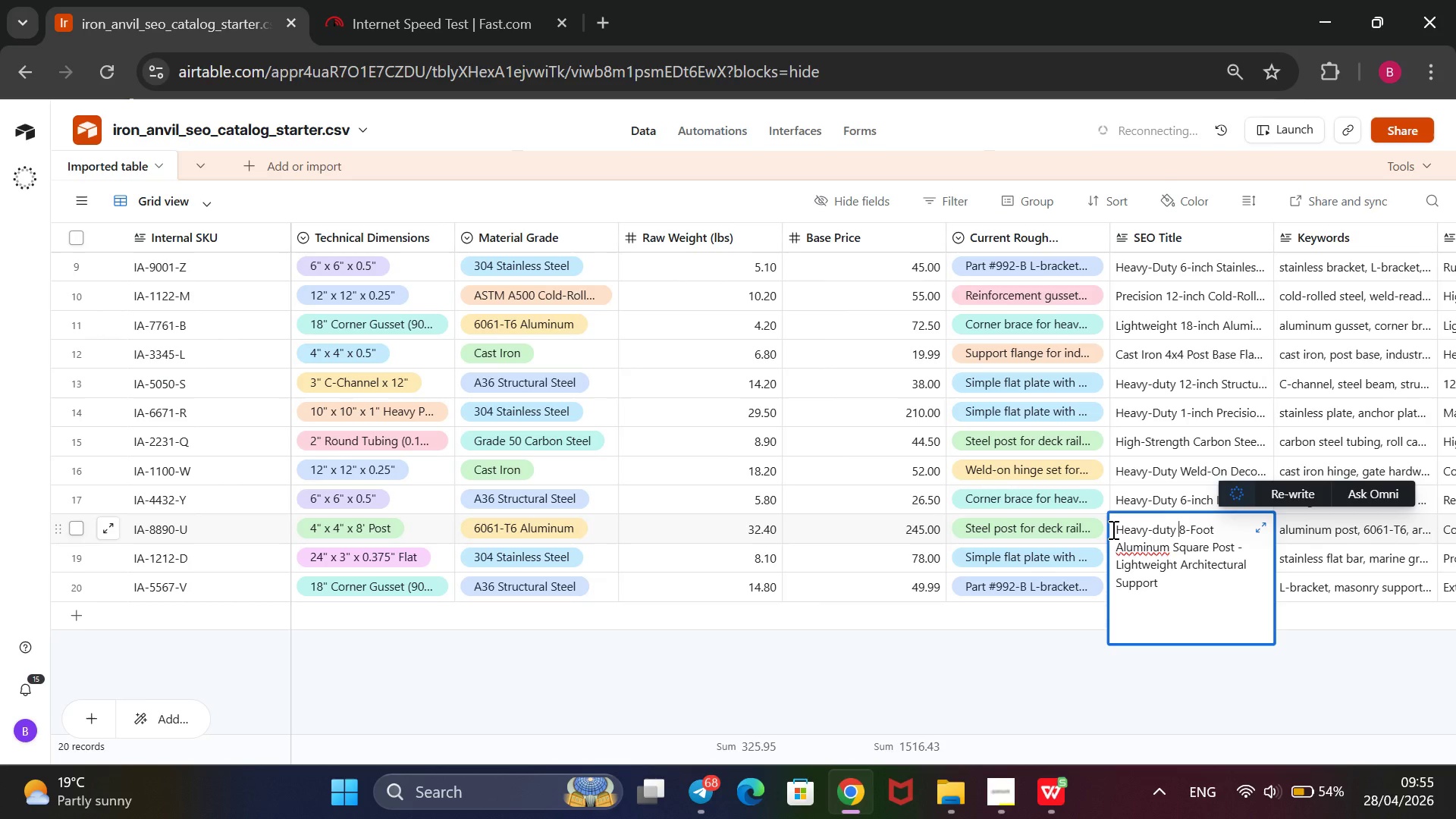 
key(ArrowLeft)
 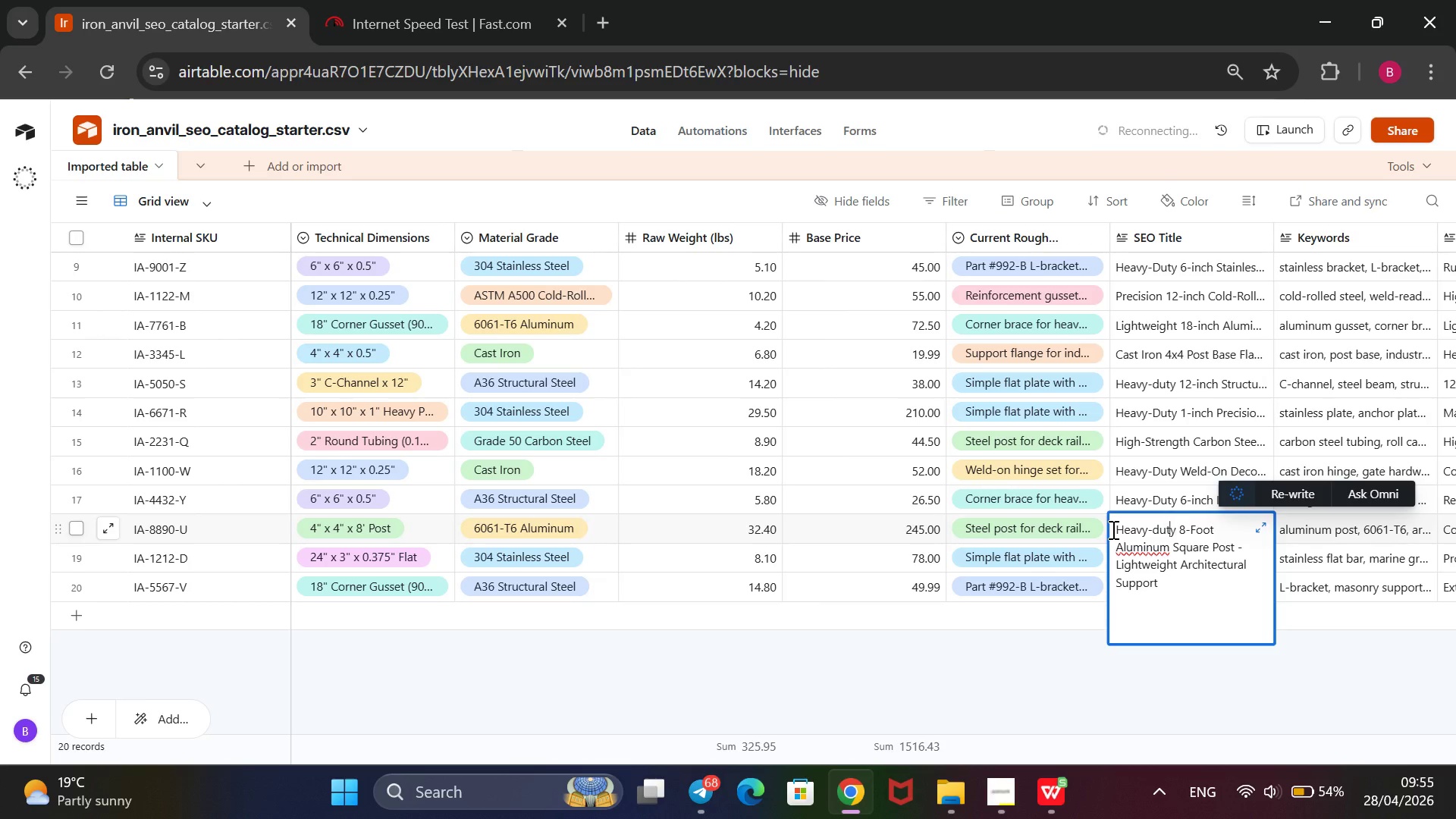 
key(ArrowLeft)
 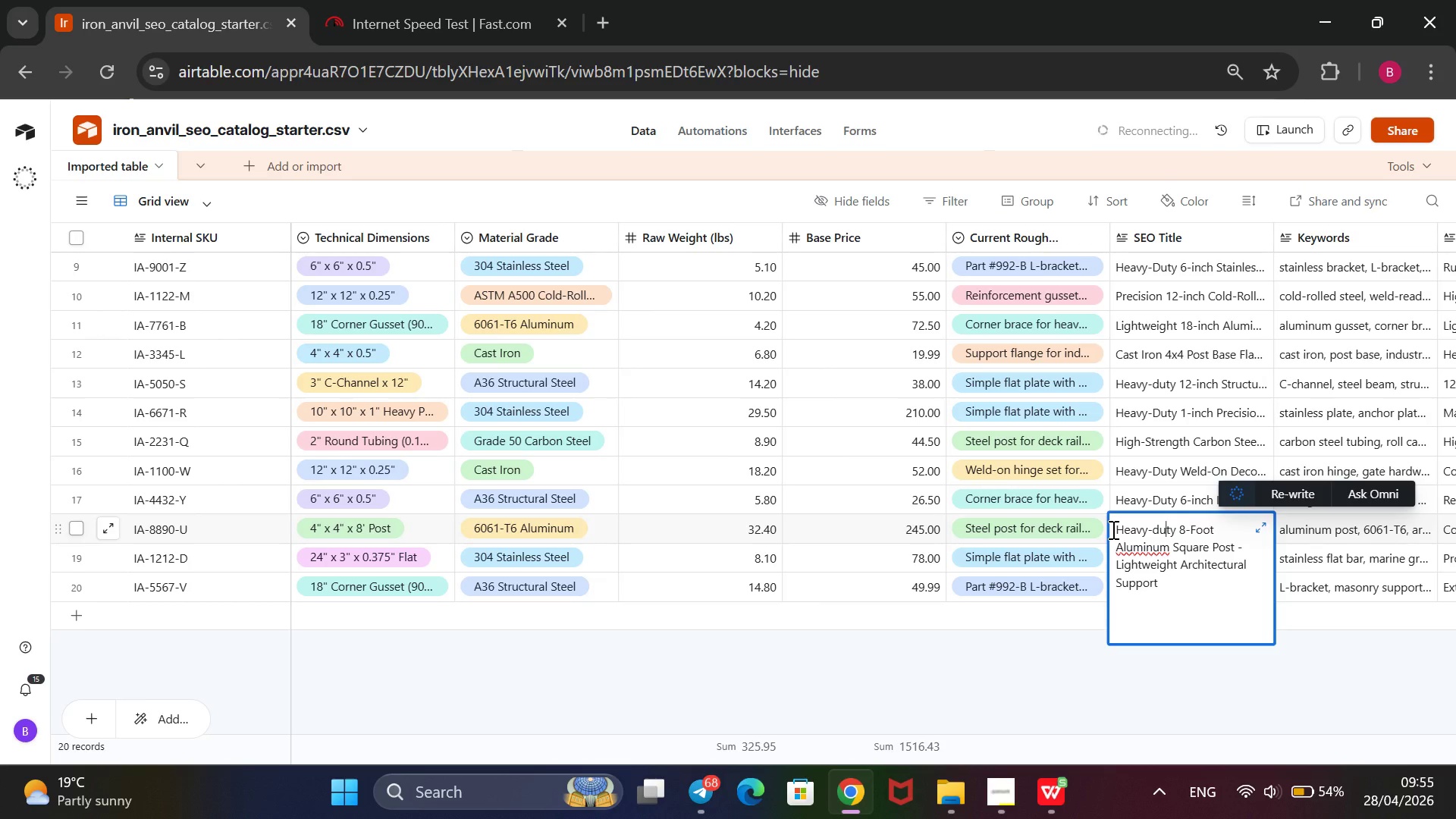 
key(ArrowLeft)
 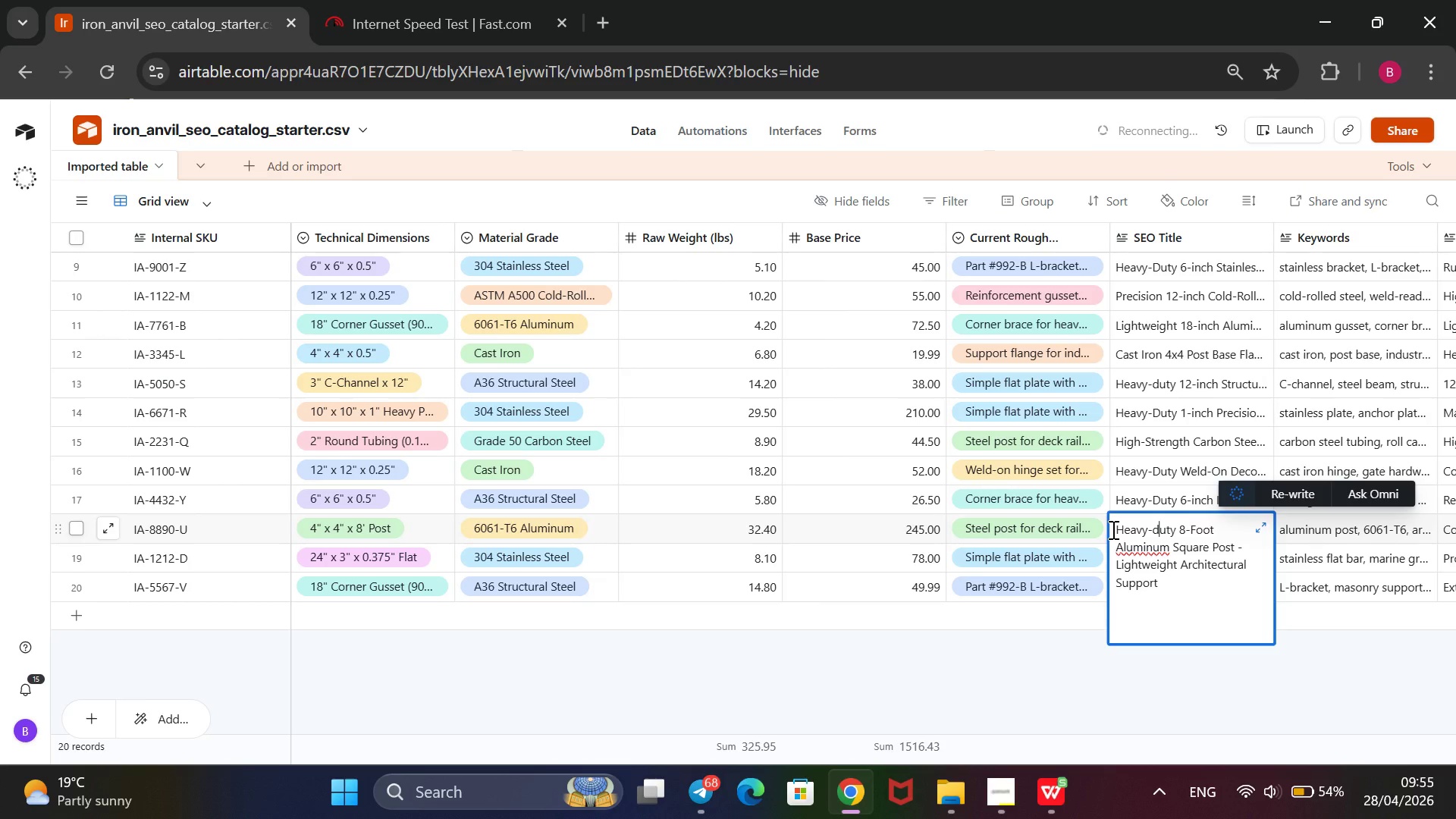 
key(ArrowLeft)
 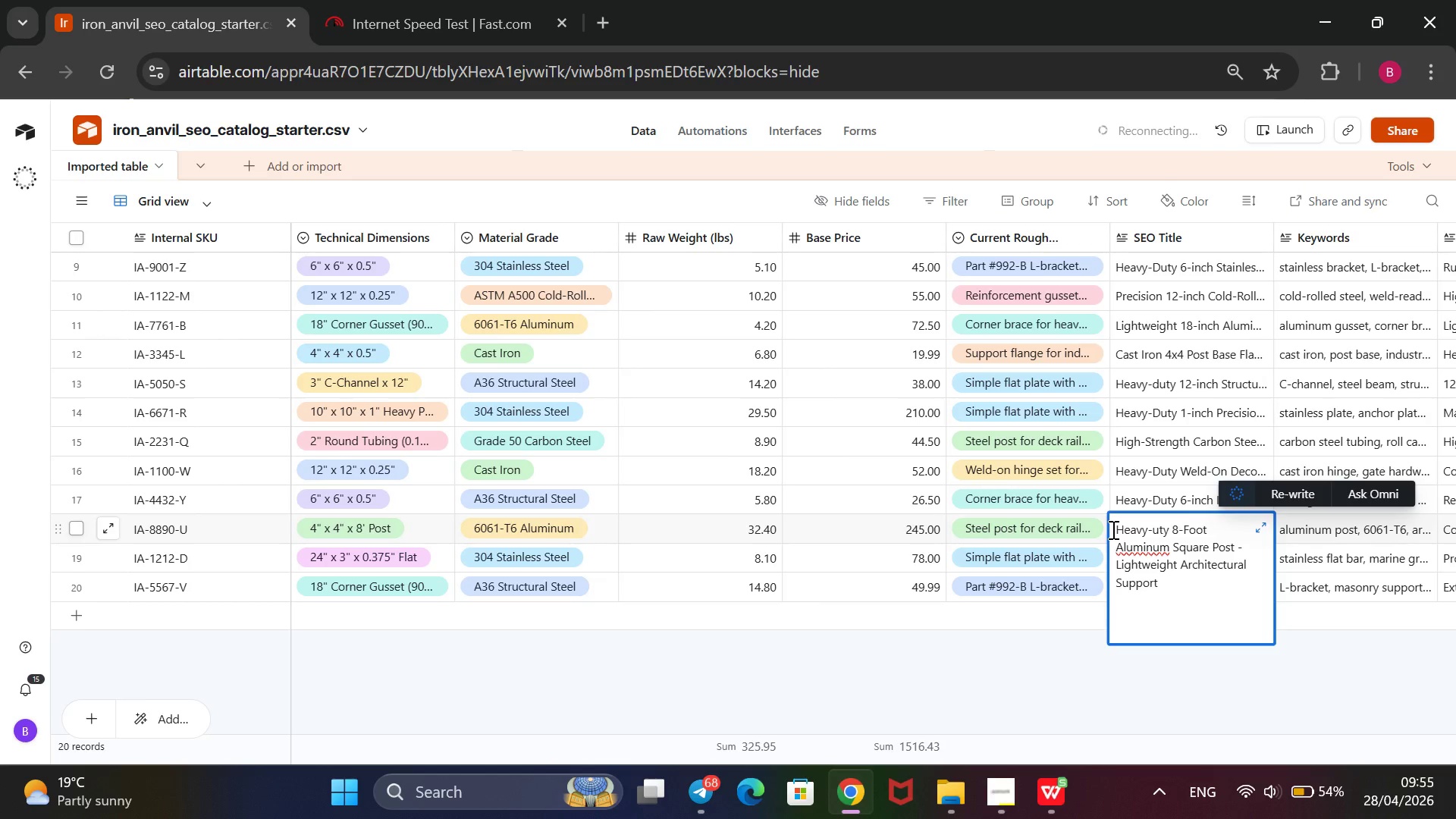 
key(Backspace)
 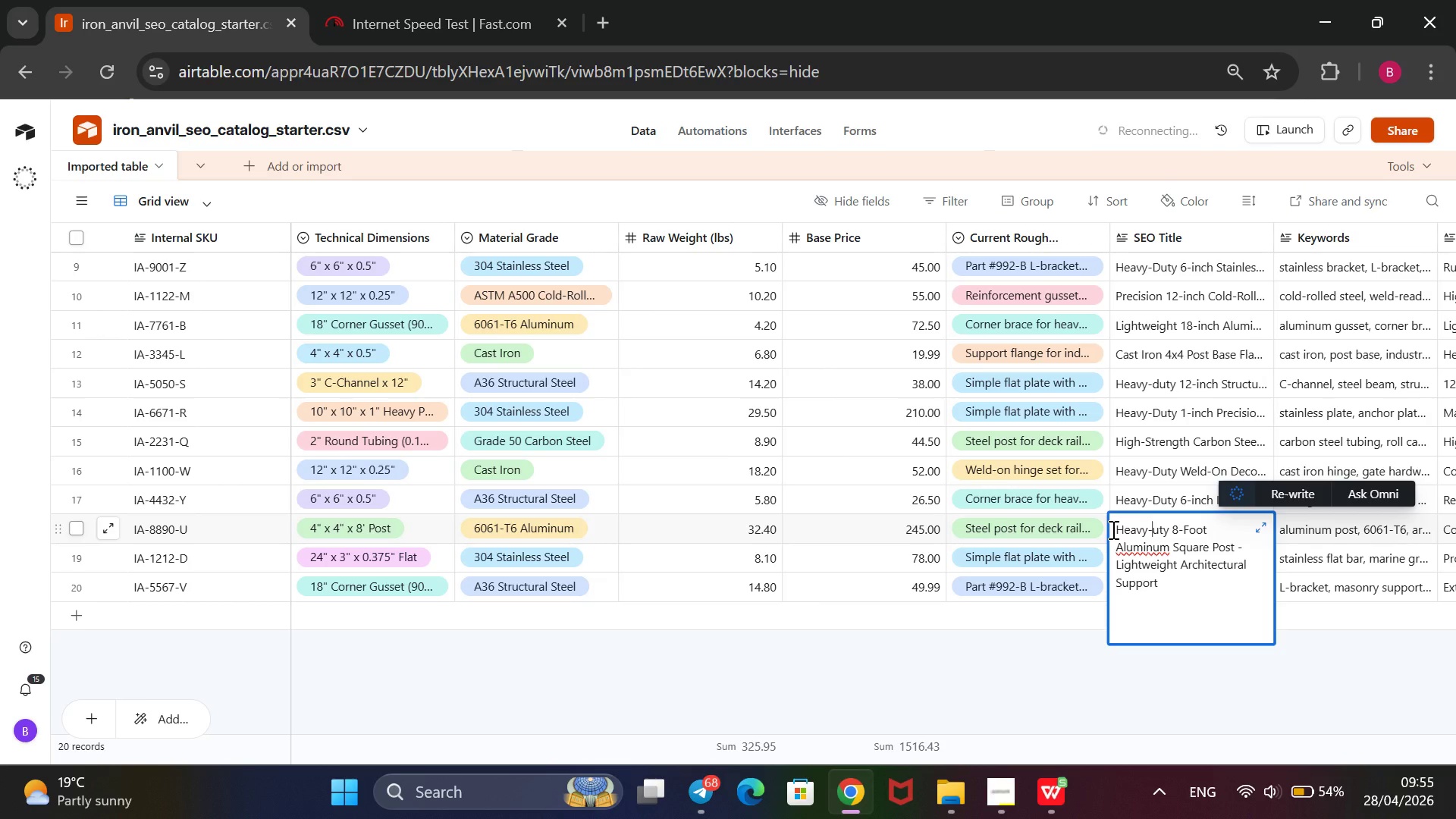 
key(CapsLock)
 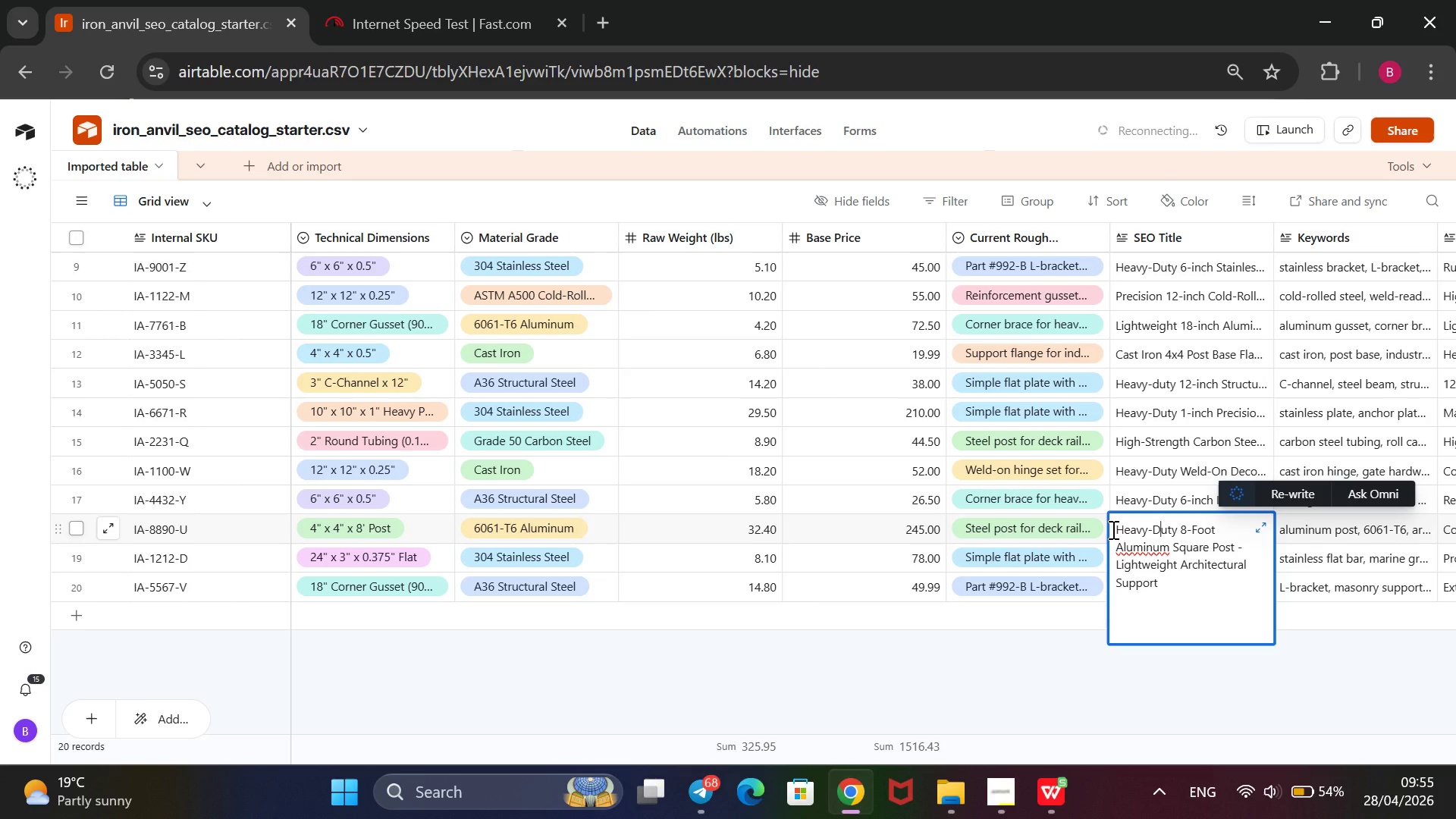 
key(D)
 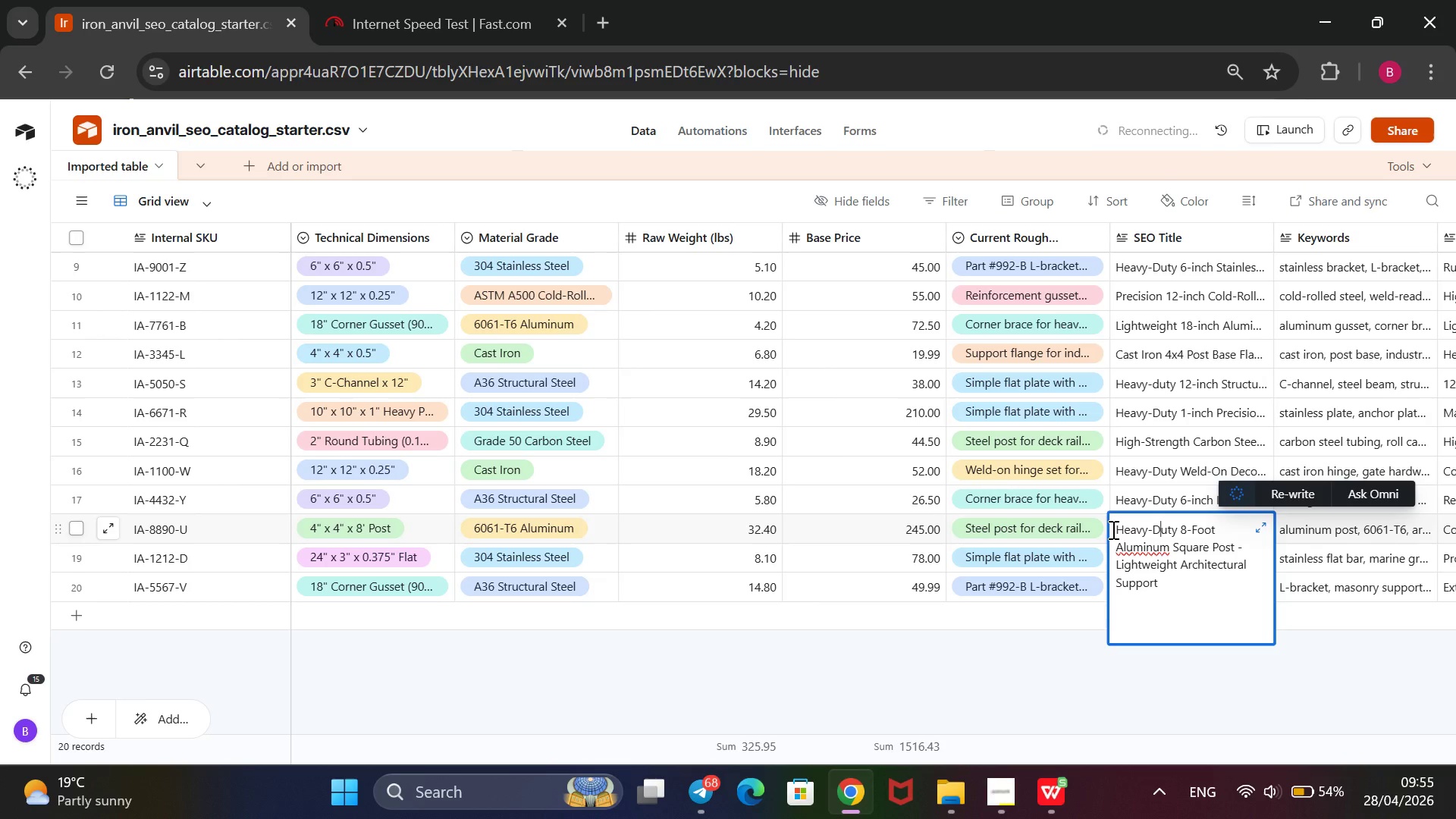 
key(CapsLock)
 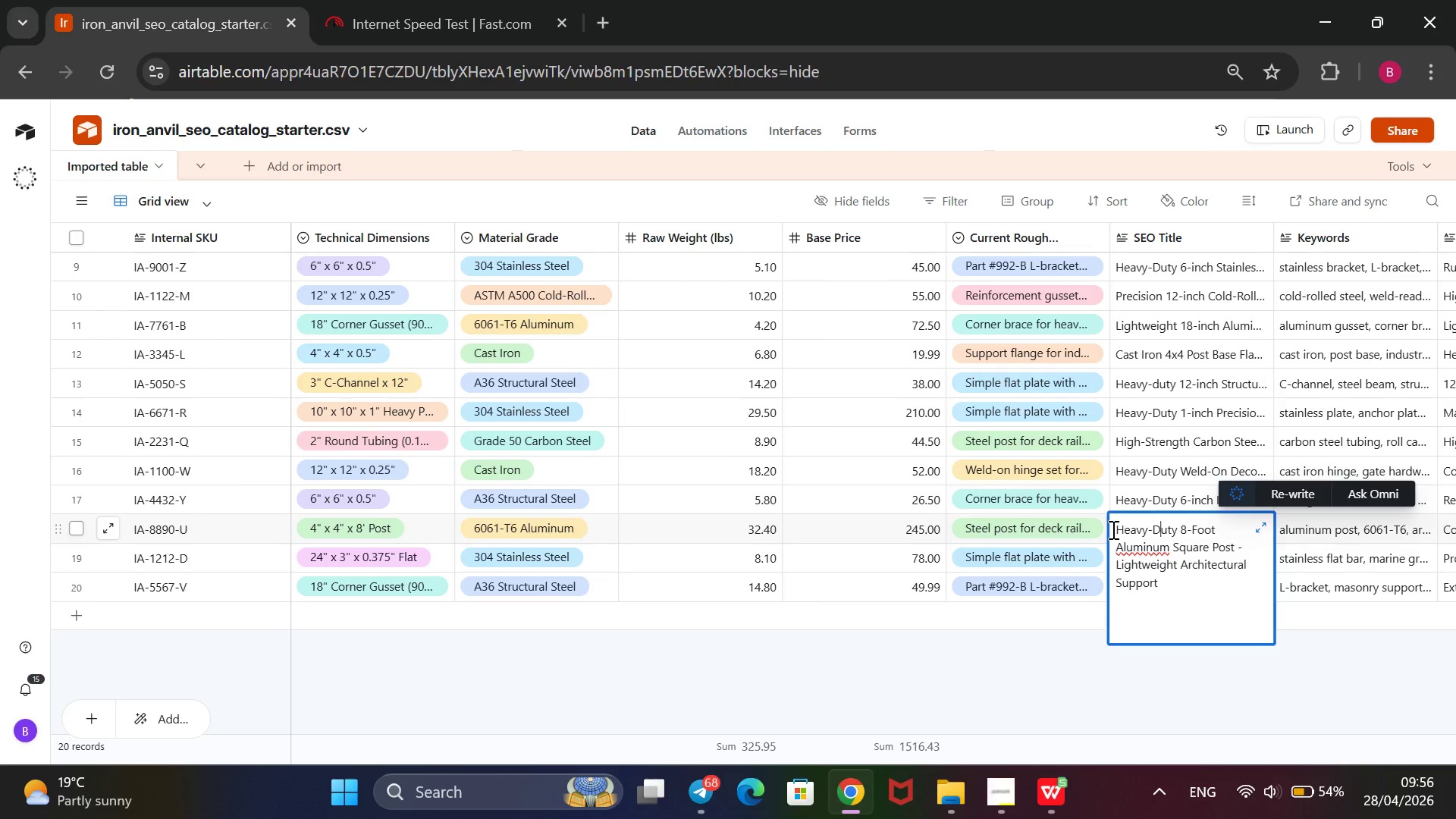 
wait(70.36)
 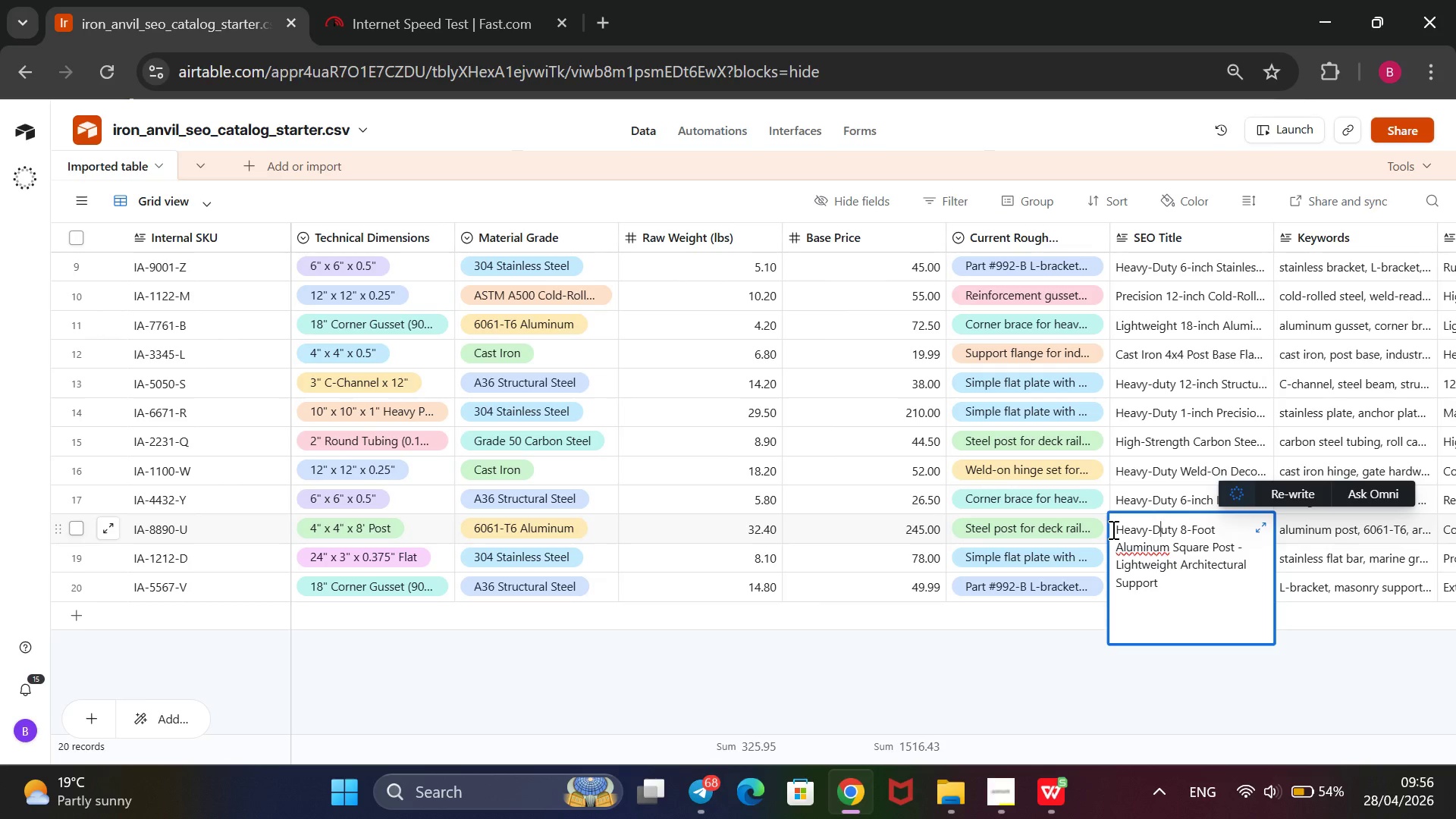 
left_click([1175, 566])
 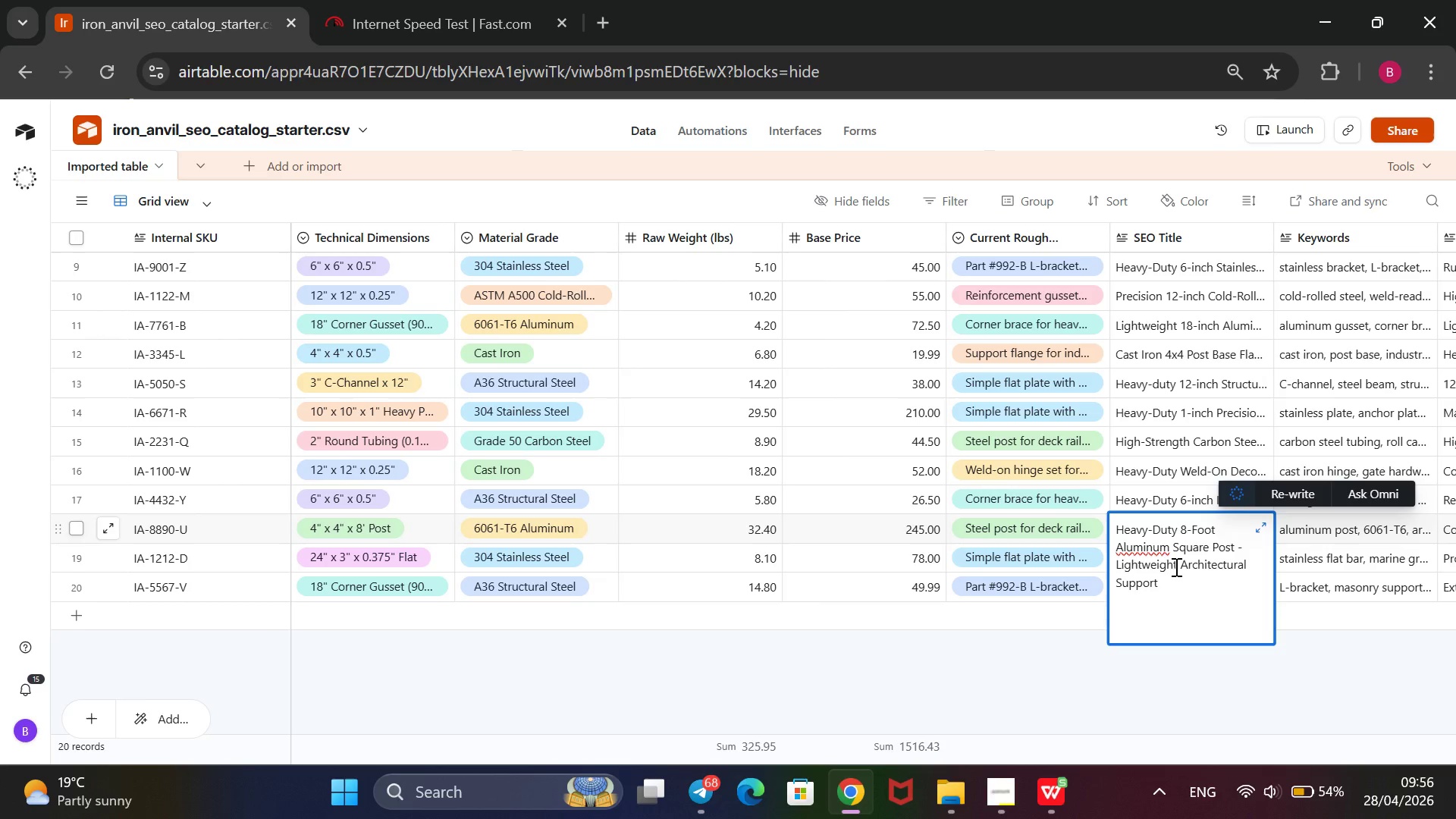 
key(ArrowRight)
 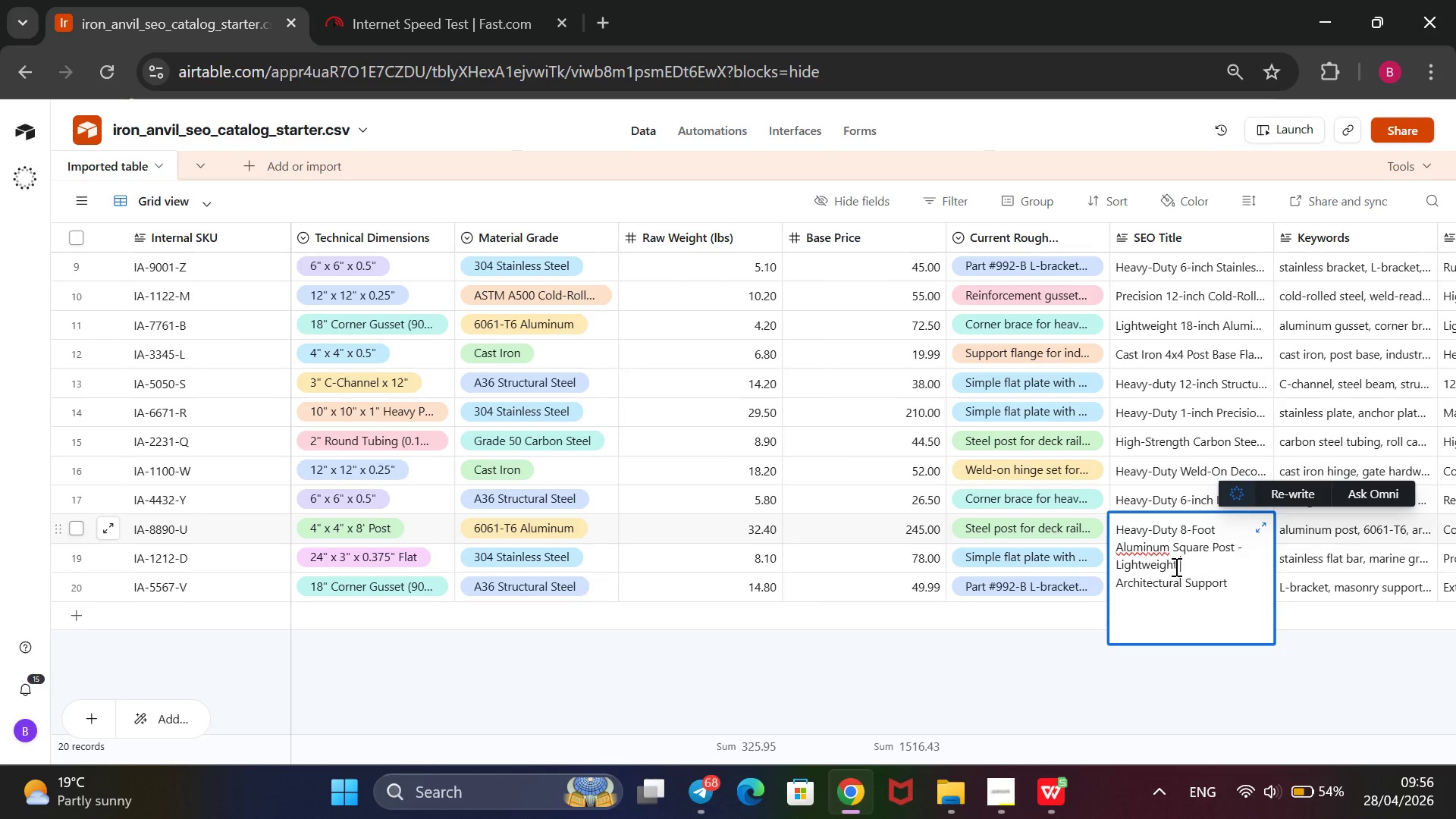 
type( structural a)
key(Backspace)
type(&)
 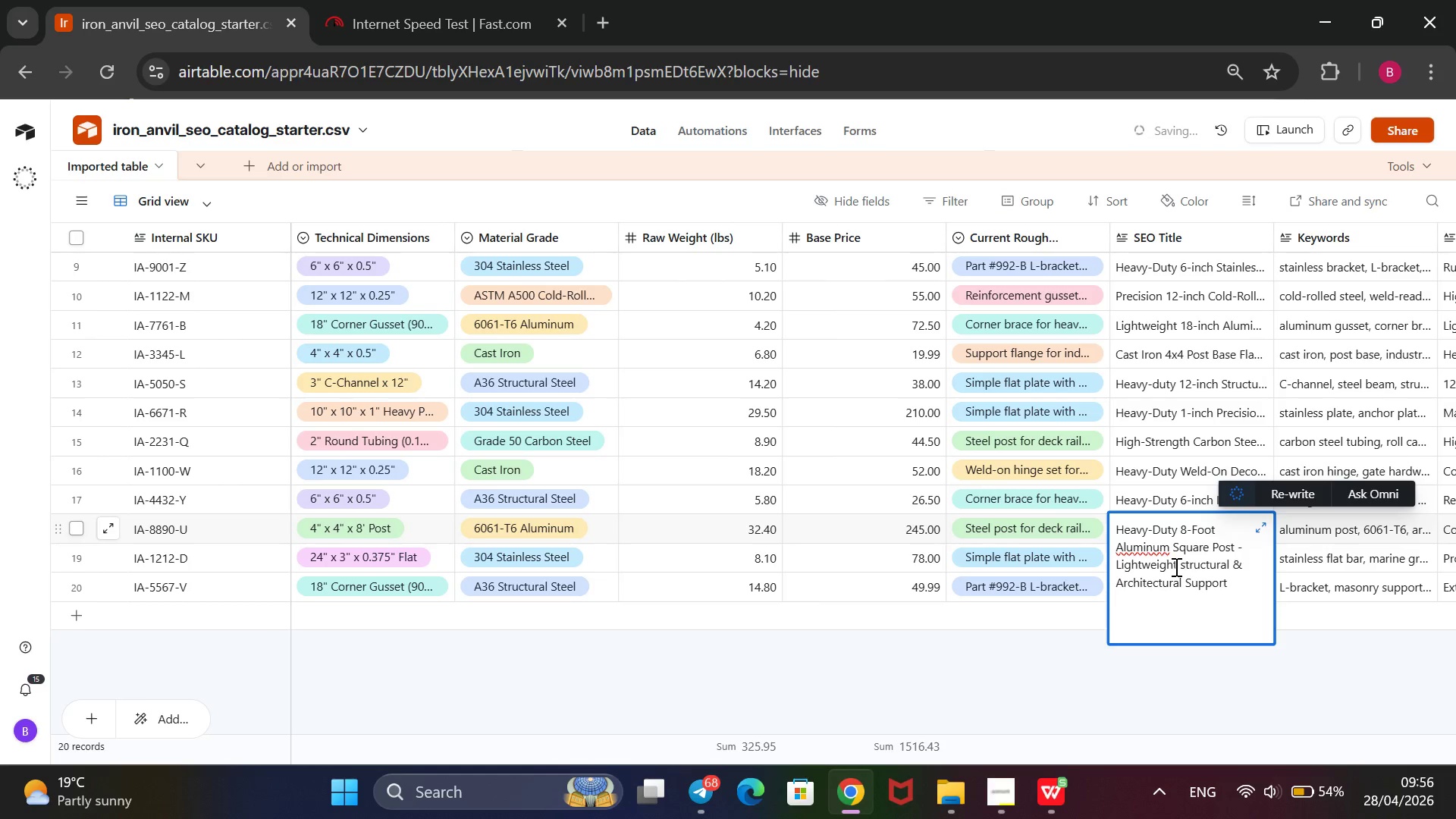 
left_click([1228, 578])
 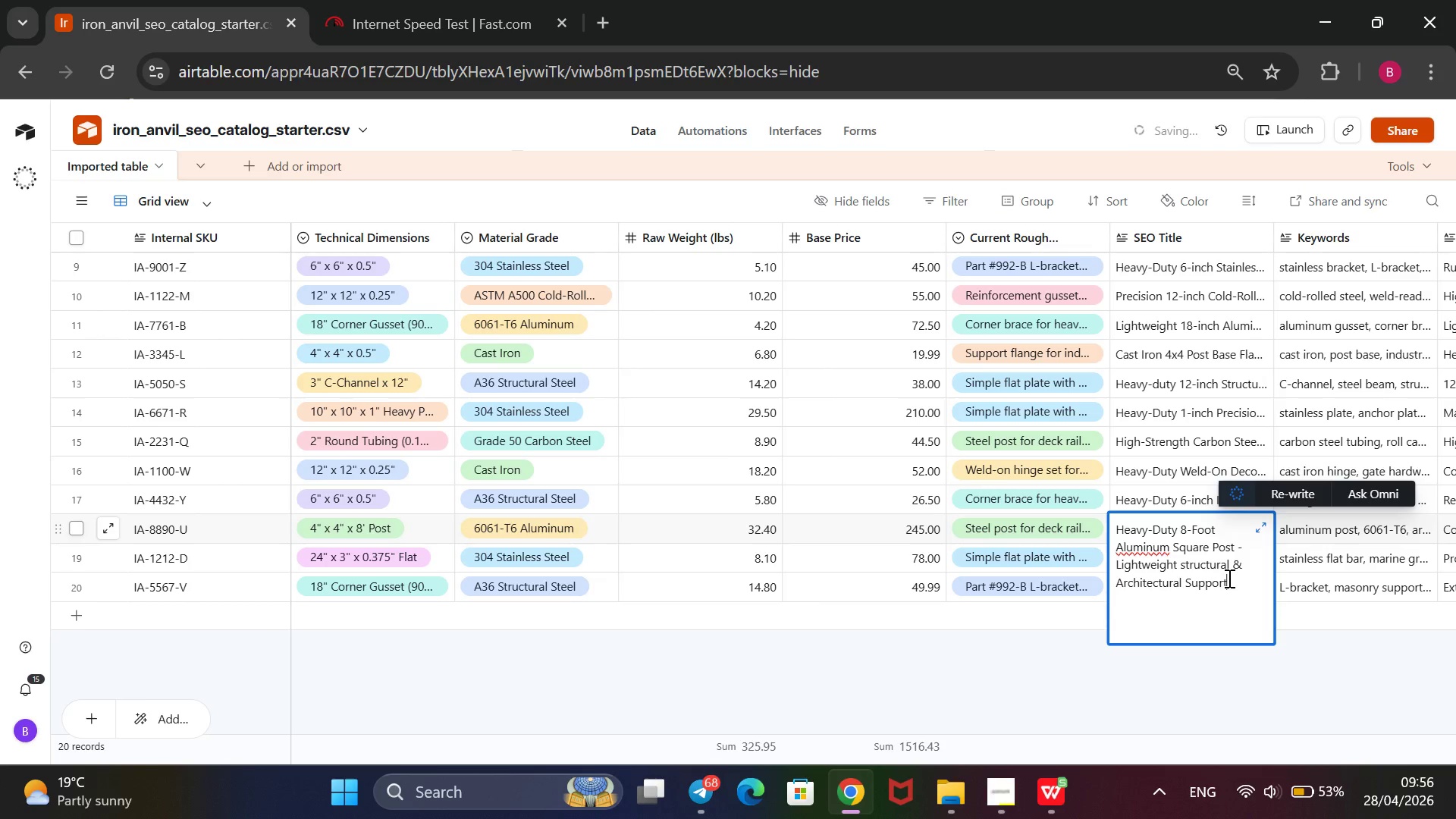 
type( cou)
key(Backspace)
type(lumn)
 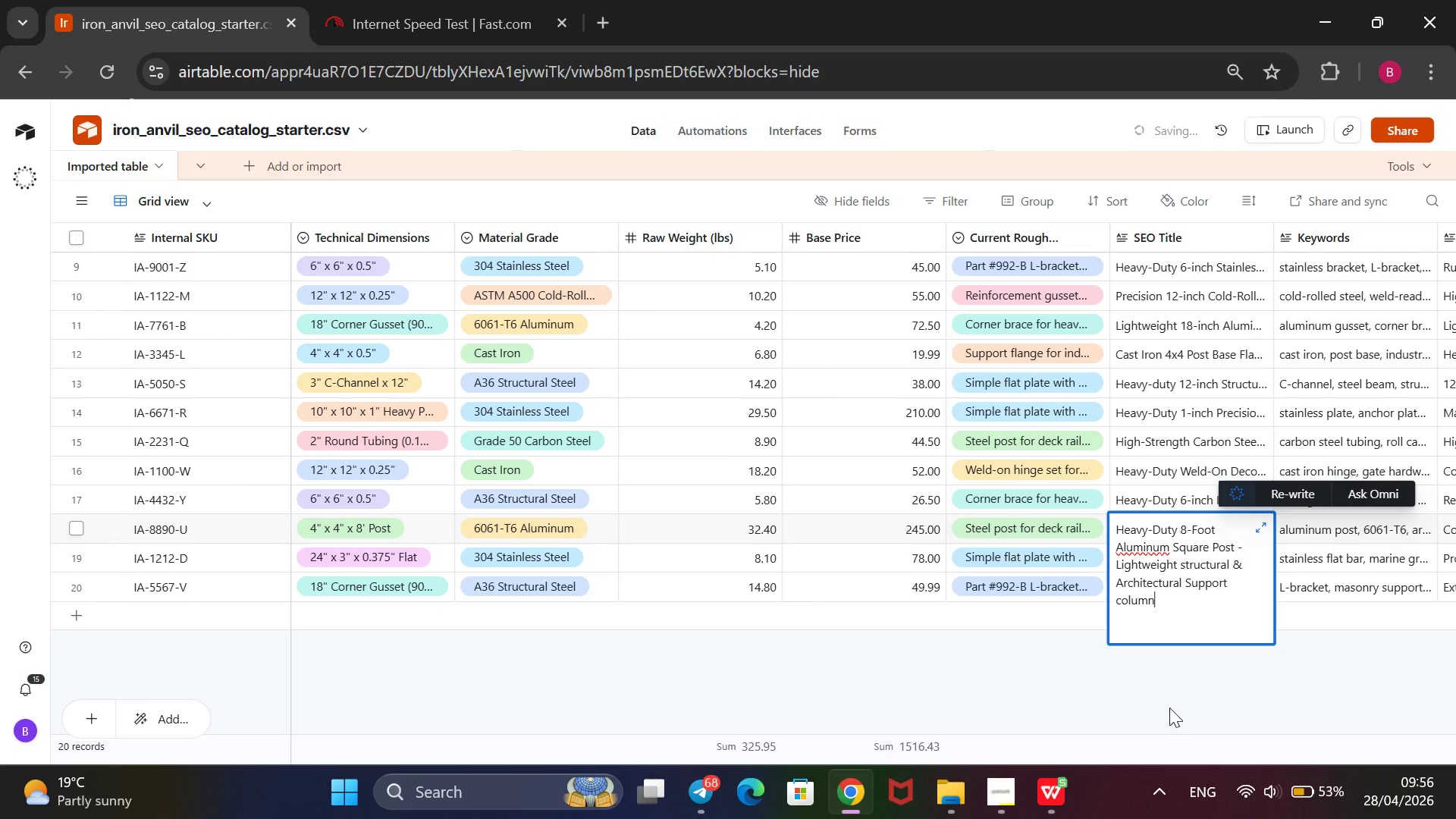 
left_click([1169, 708])
 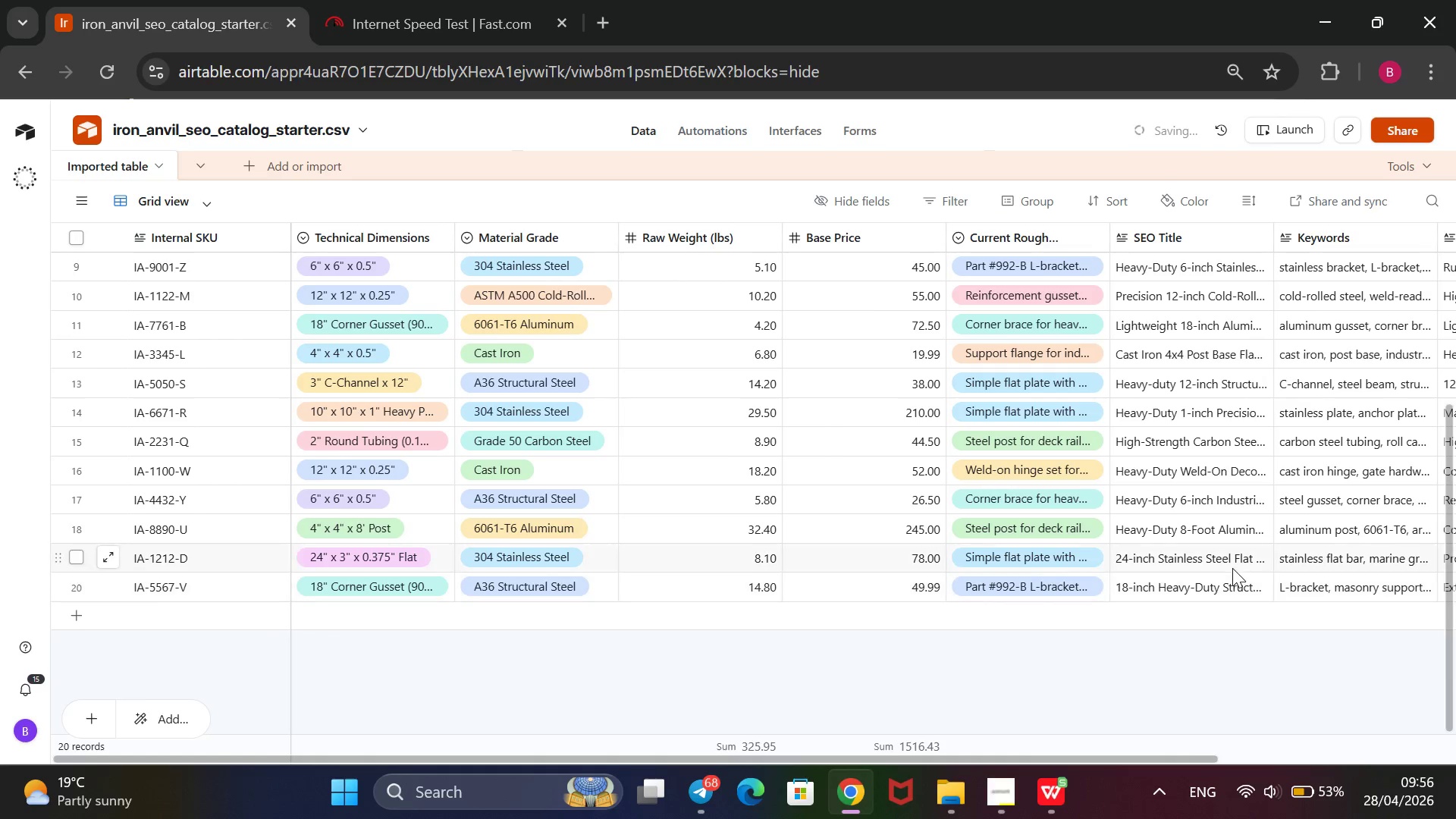 
double_click([1232, 562])
 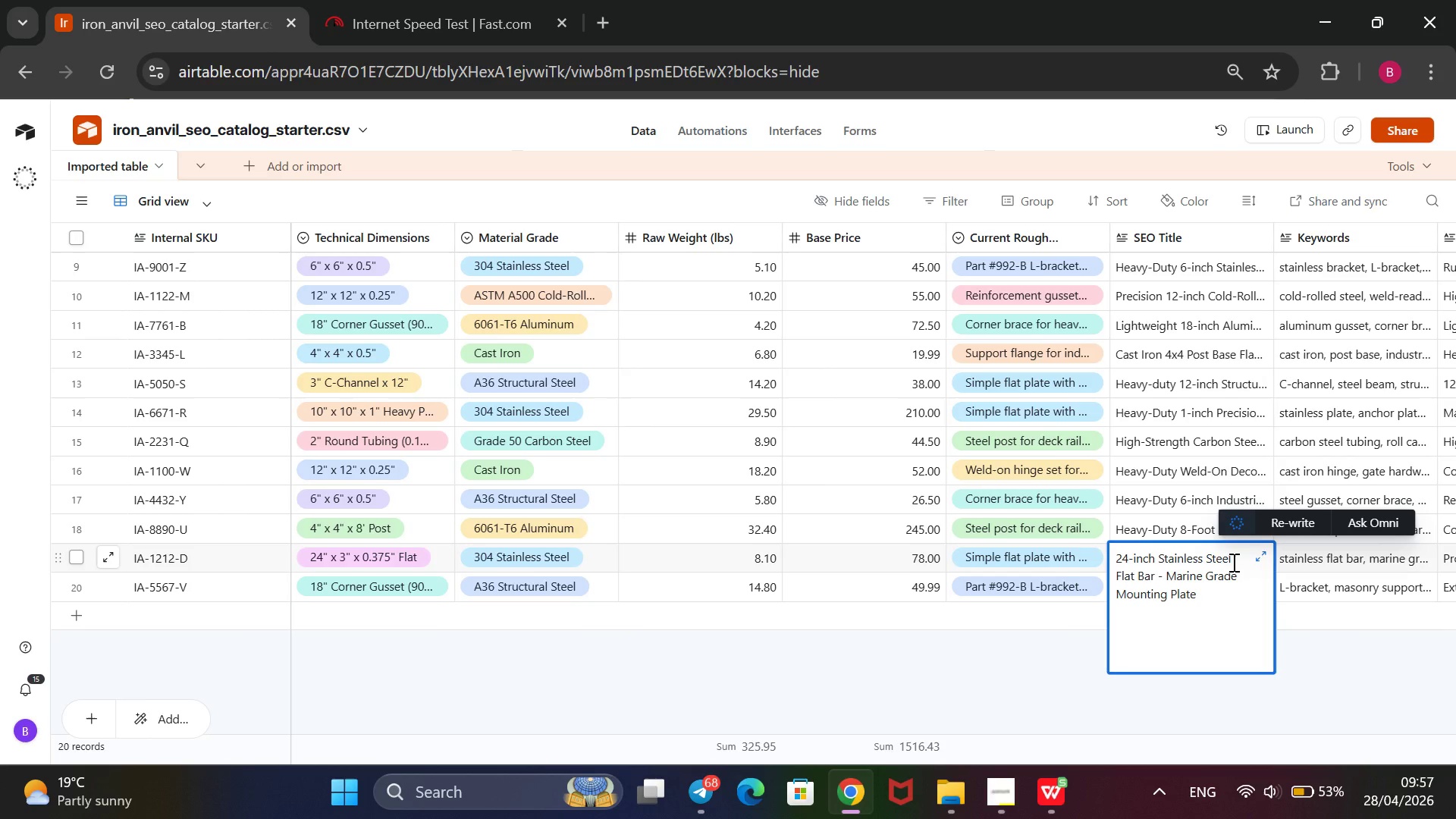 
wait(38.42)
 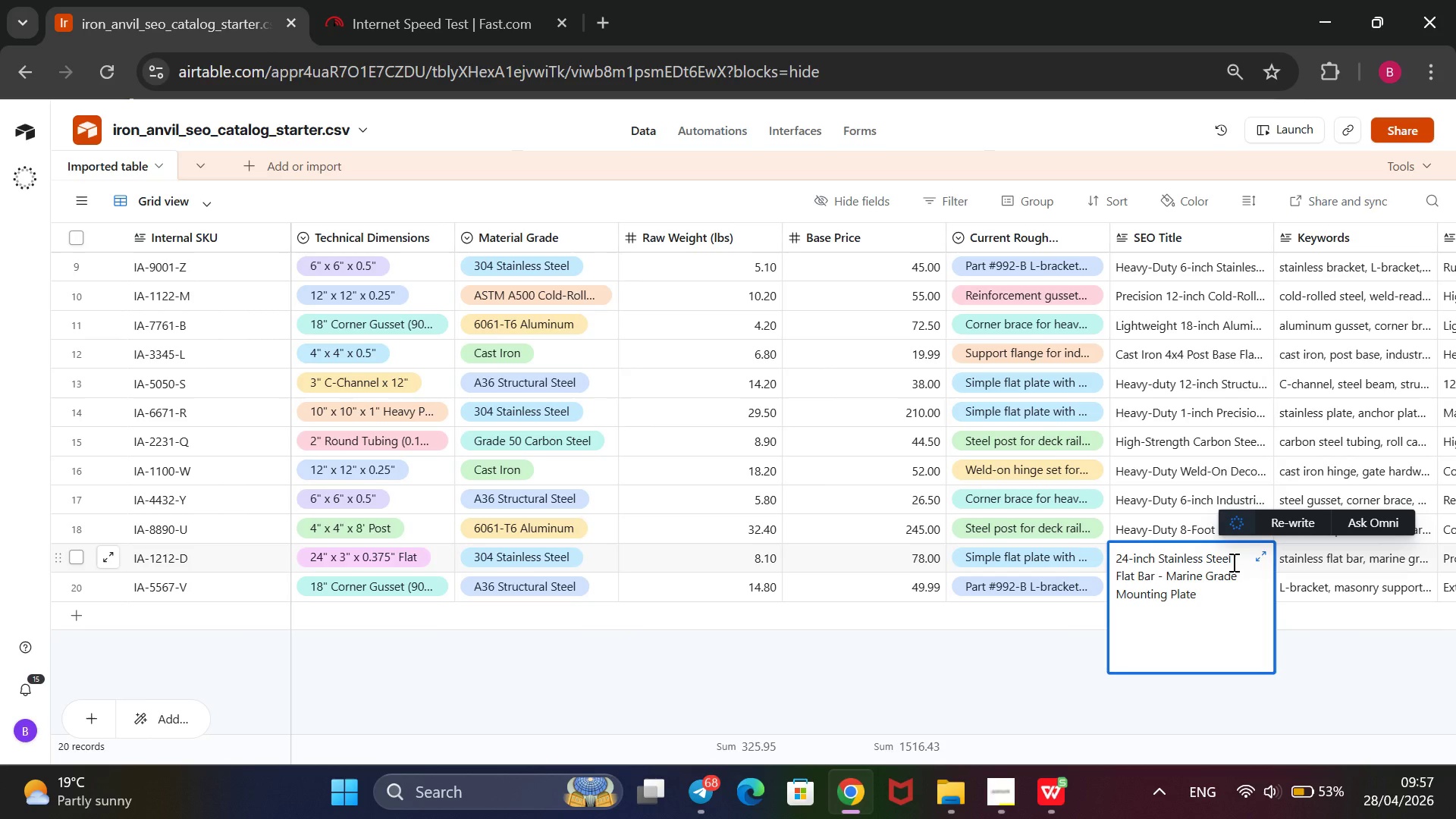 
left_click([1118, 557])
 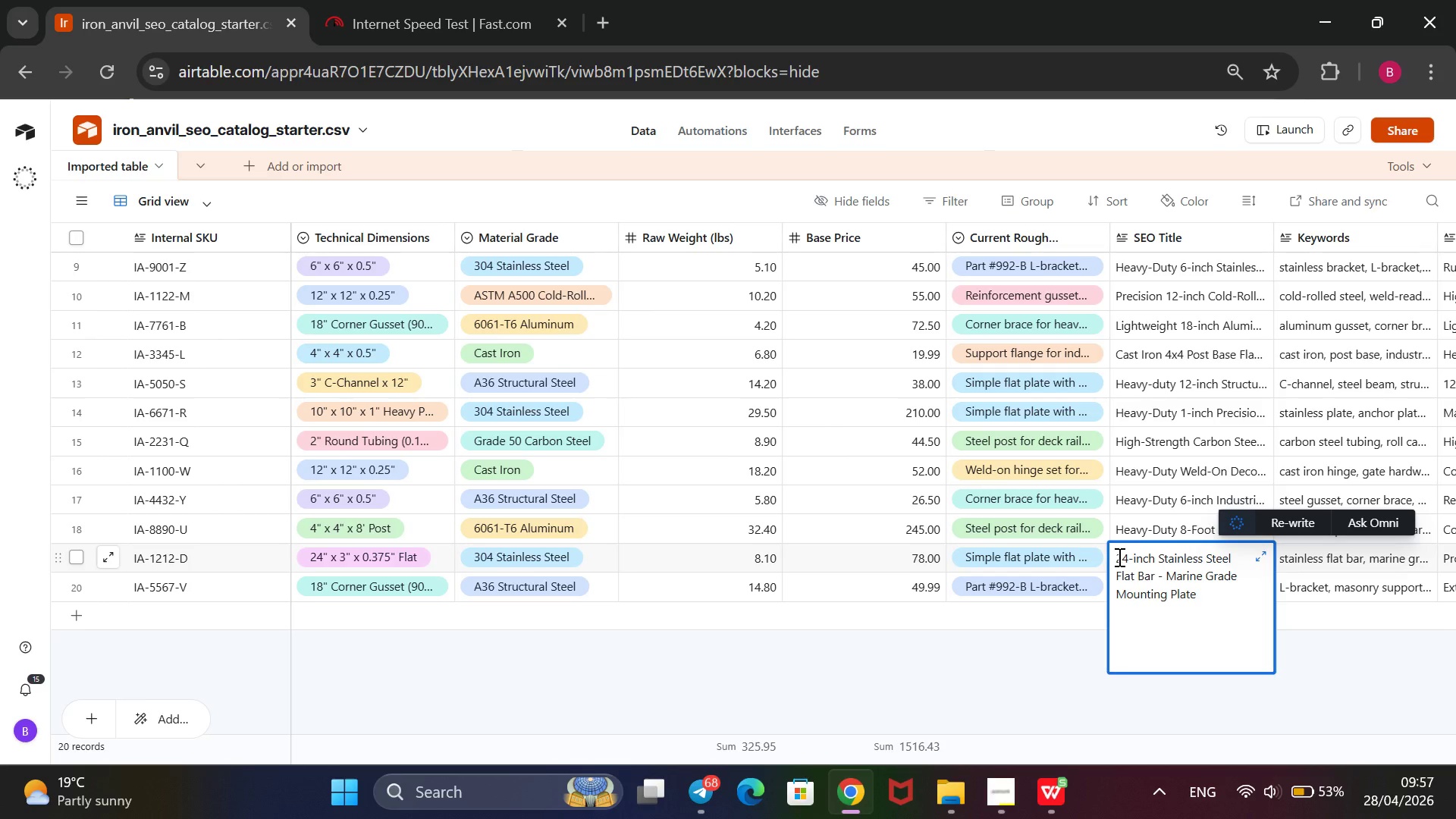 
type(Heavy-d)
key(Backspace)
type(Duty )
 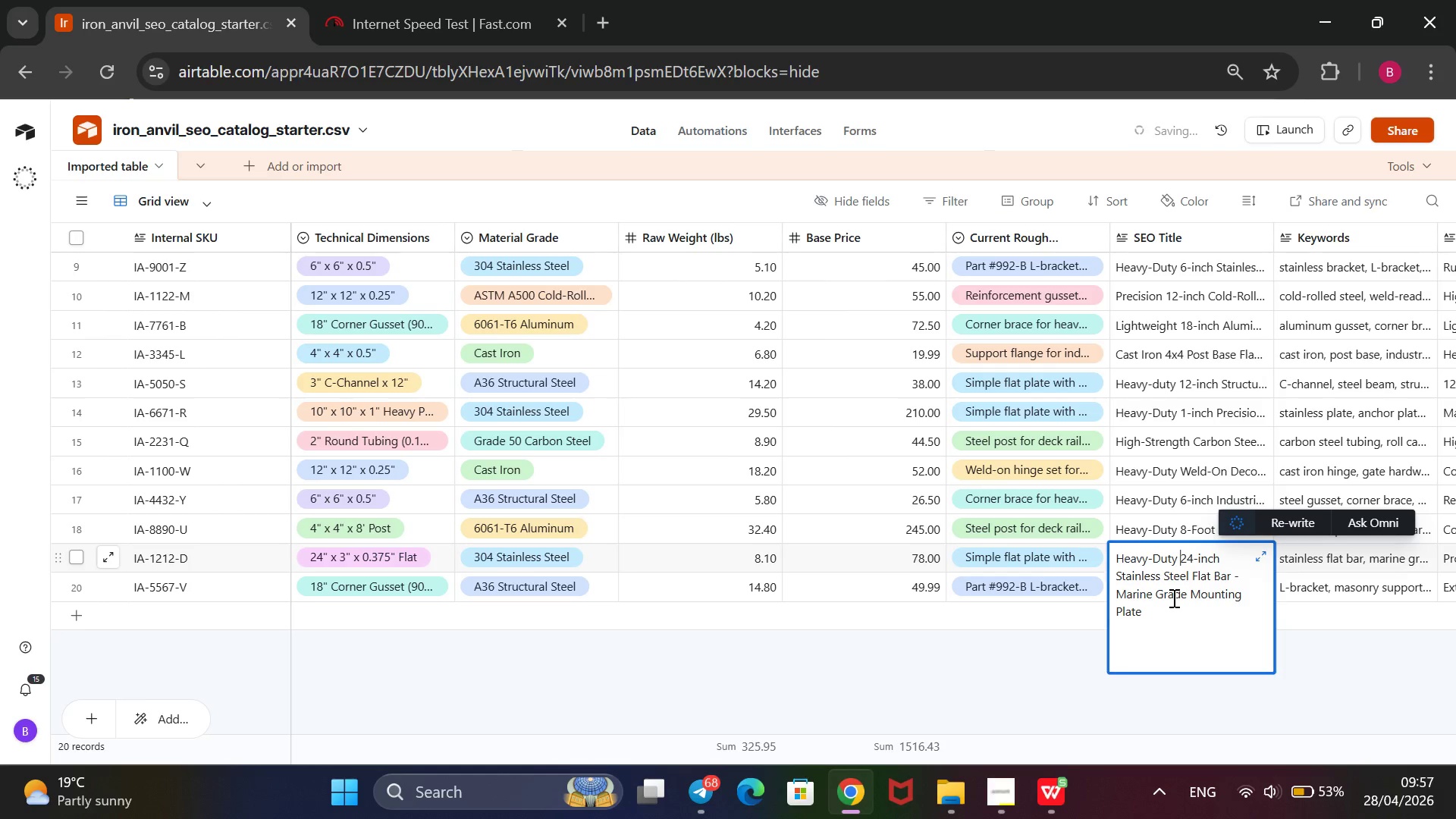 
wait(8.2)
 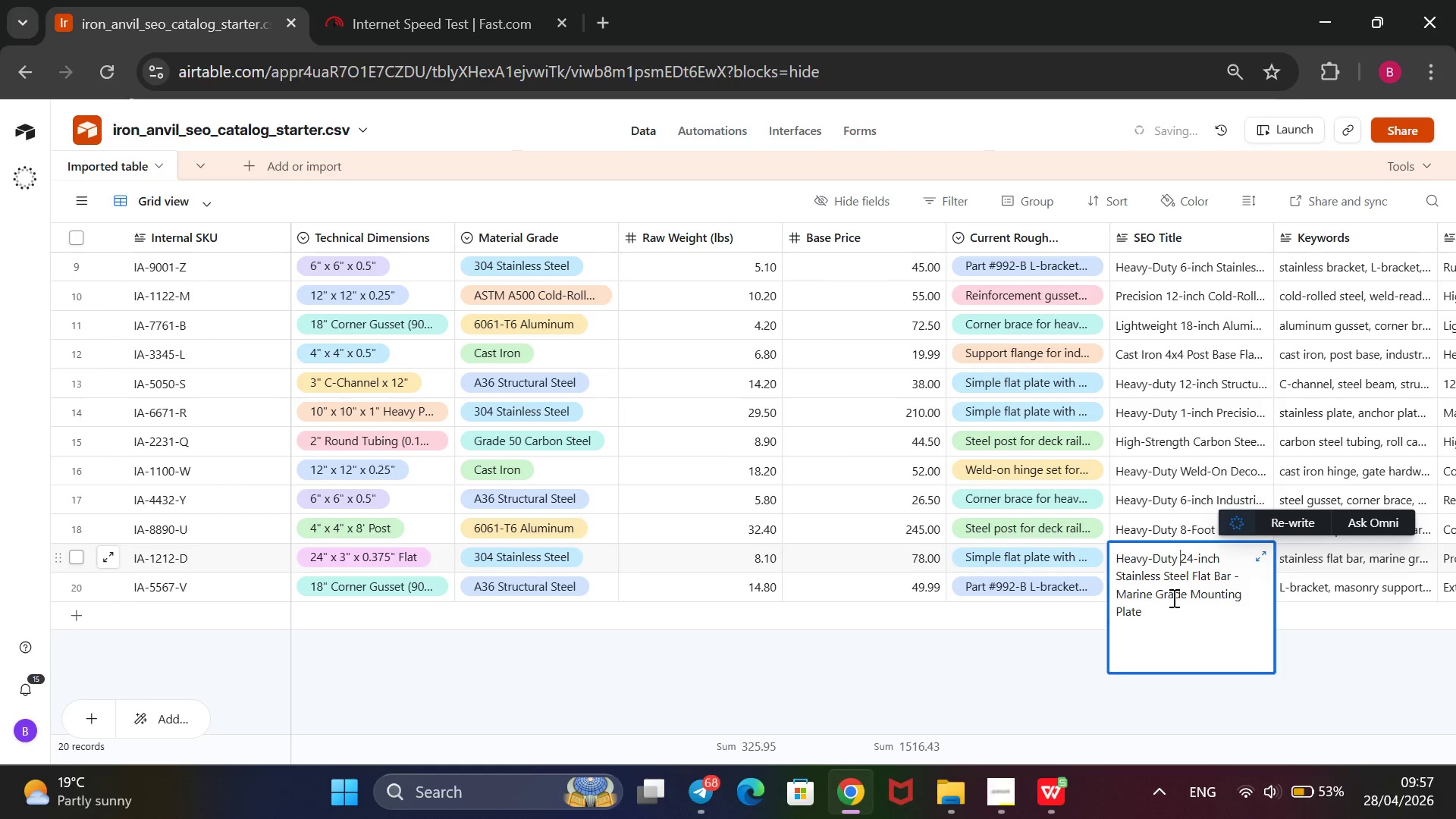 
left_click_drag(start_coordinate=[1228, 570], to_coordinate=[1116, 577])
 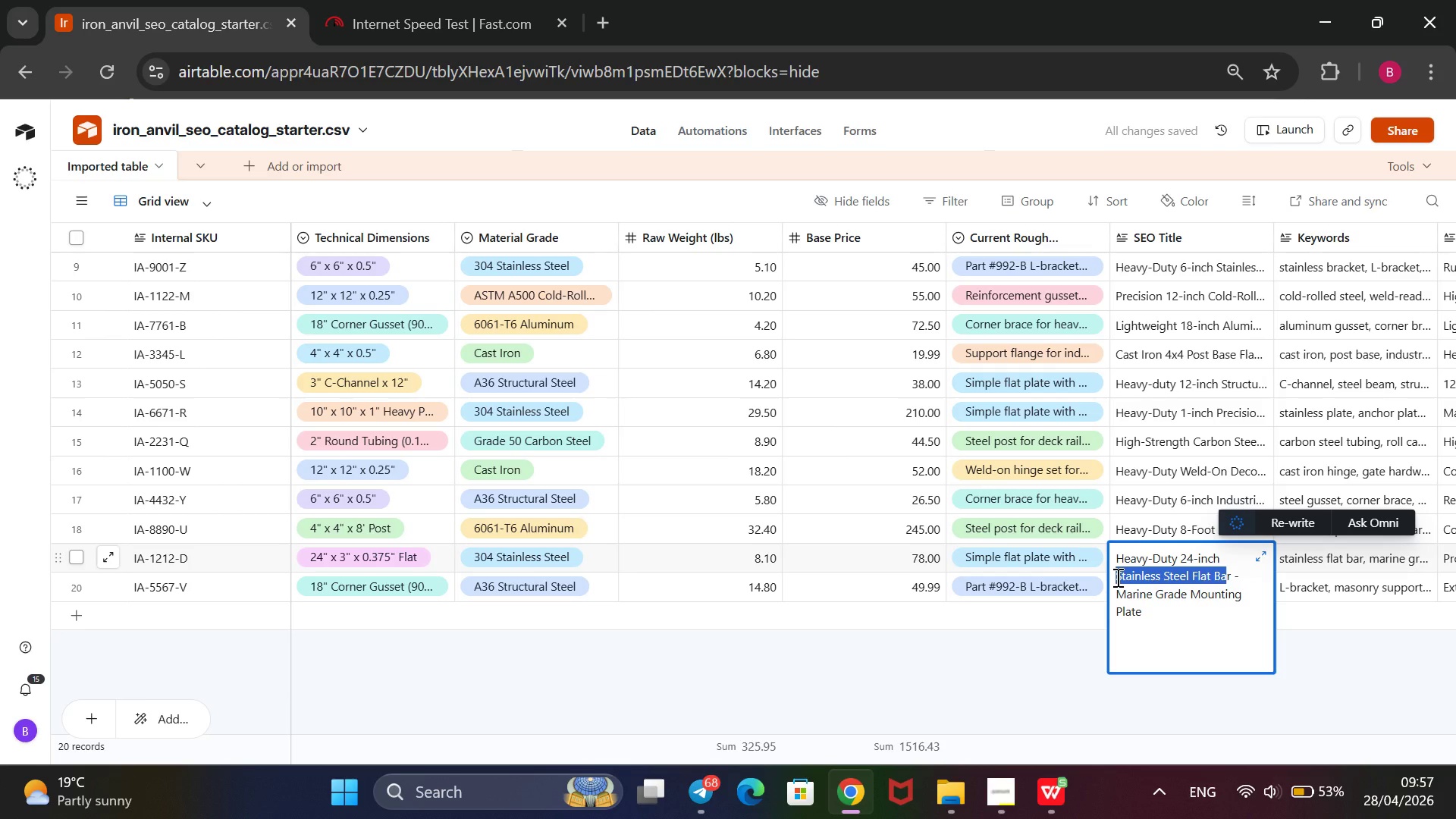 
key(Control+X)
 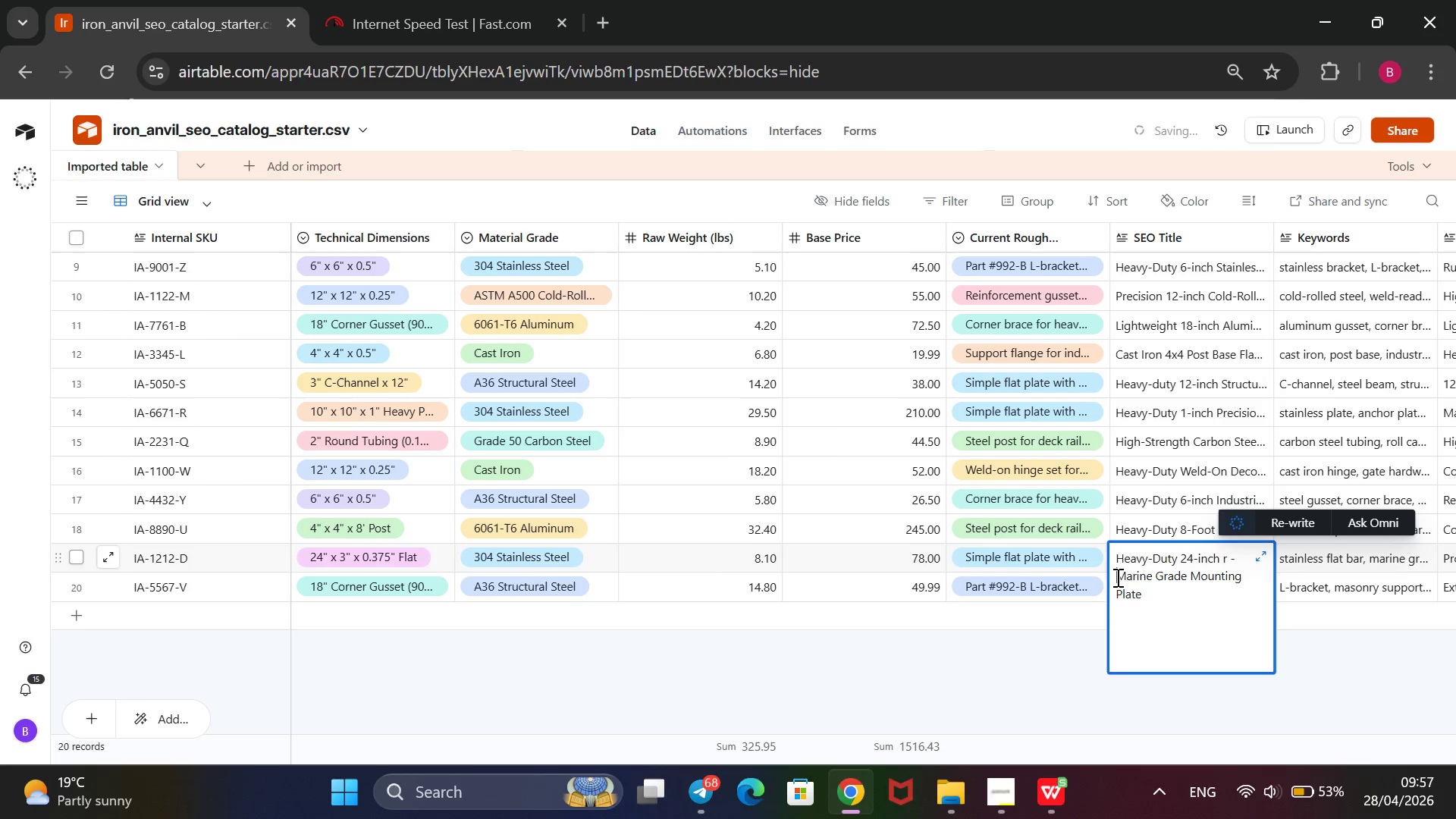 
left_click_drag(start_coordinate=[1116, 577], to_coordinate=[1178, 572])
 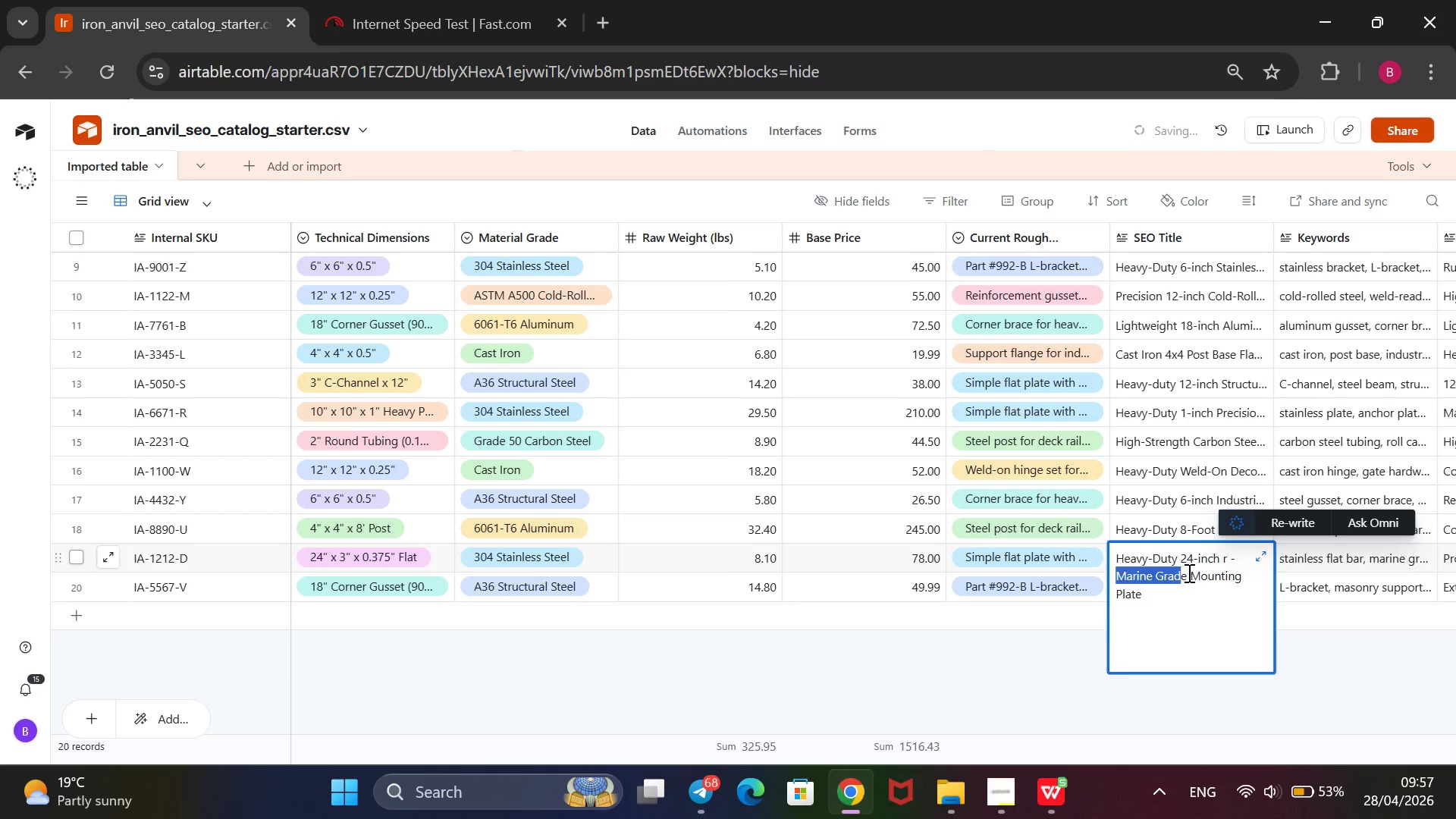 
left_click([1188, 573])
 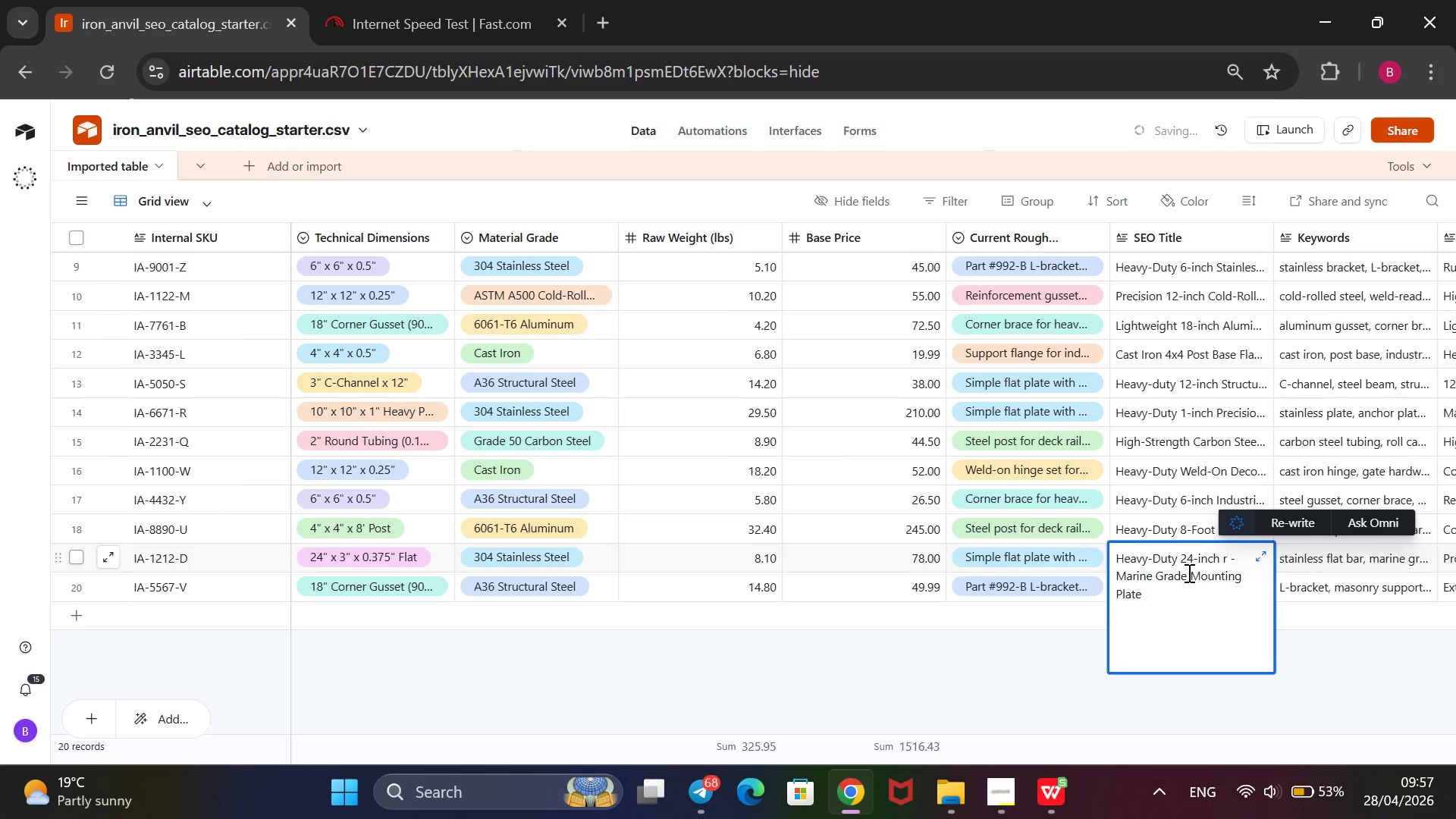 
key(Control+Space)
 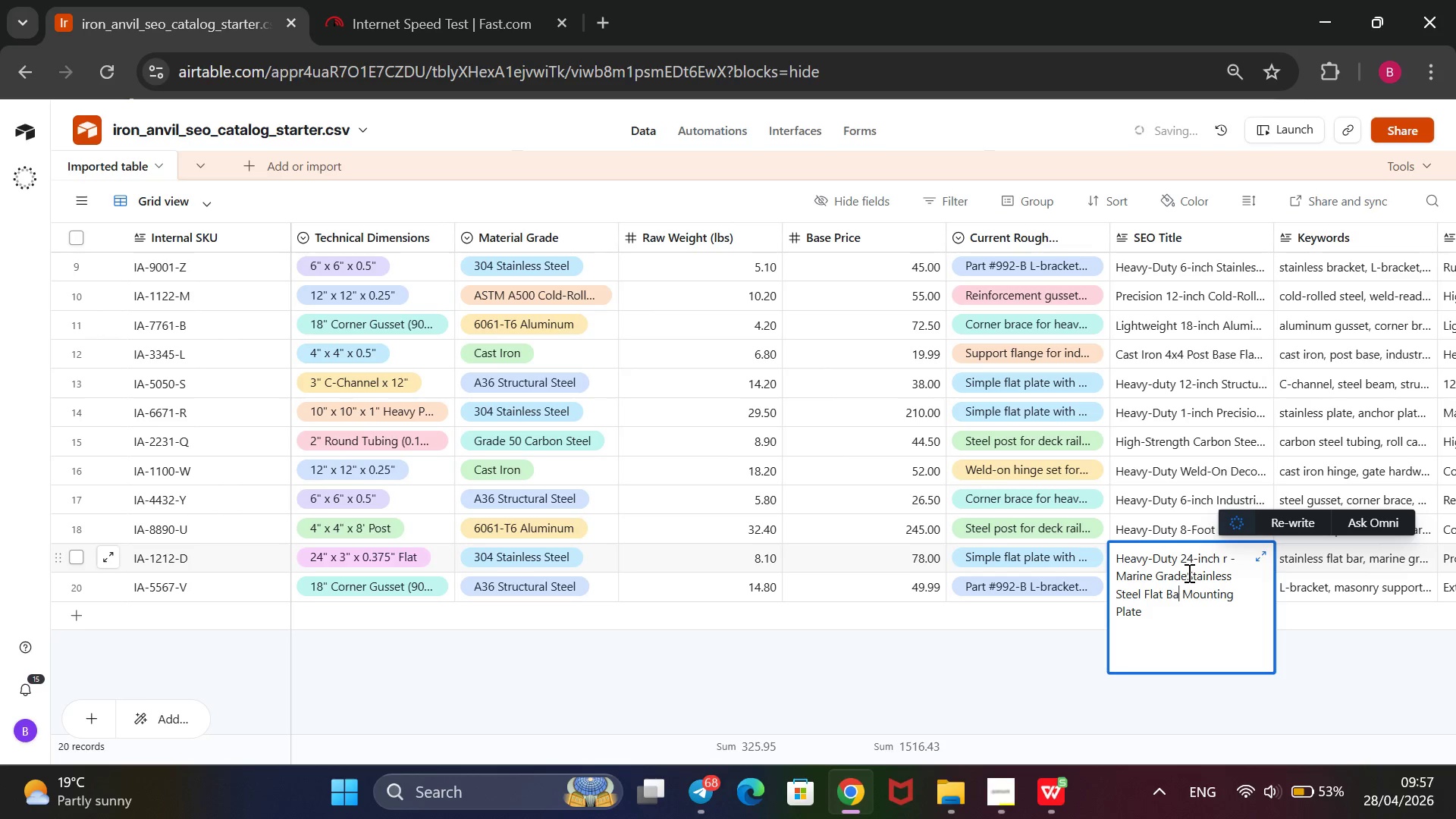 
key(Control+V)
 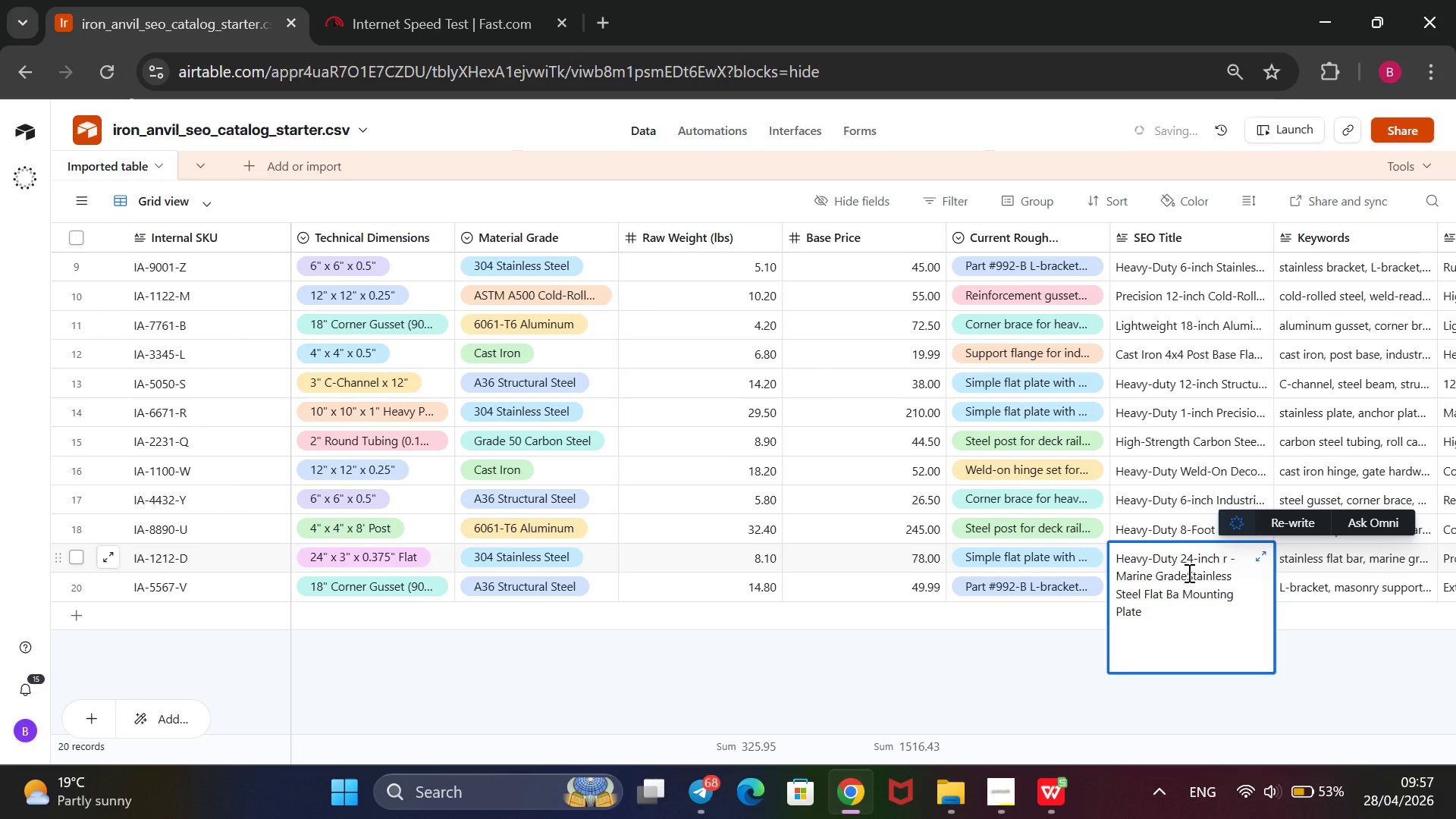 
key(R)
 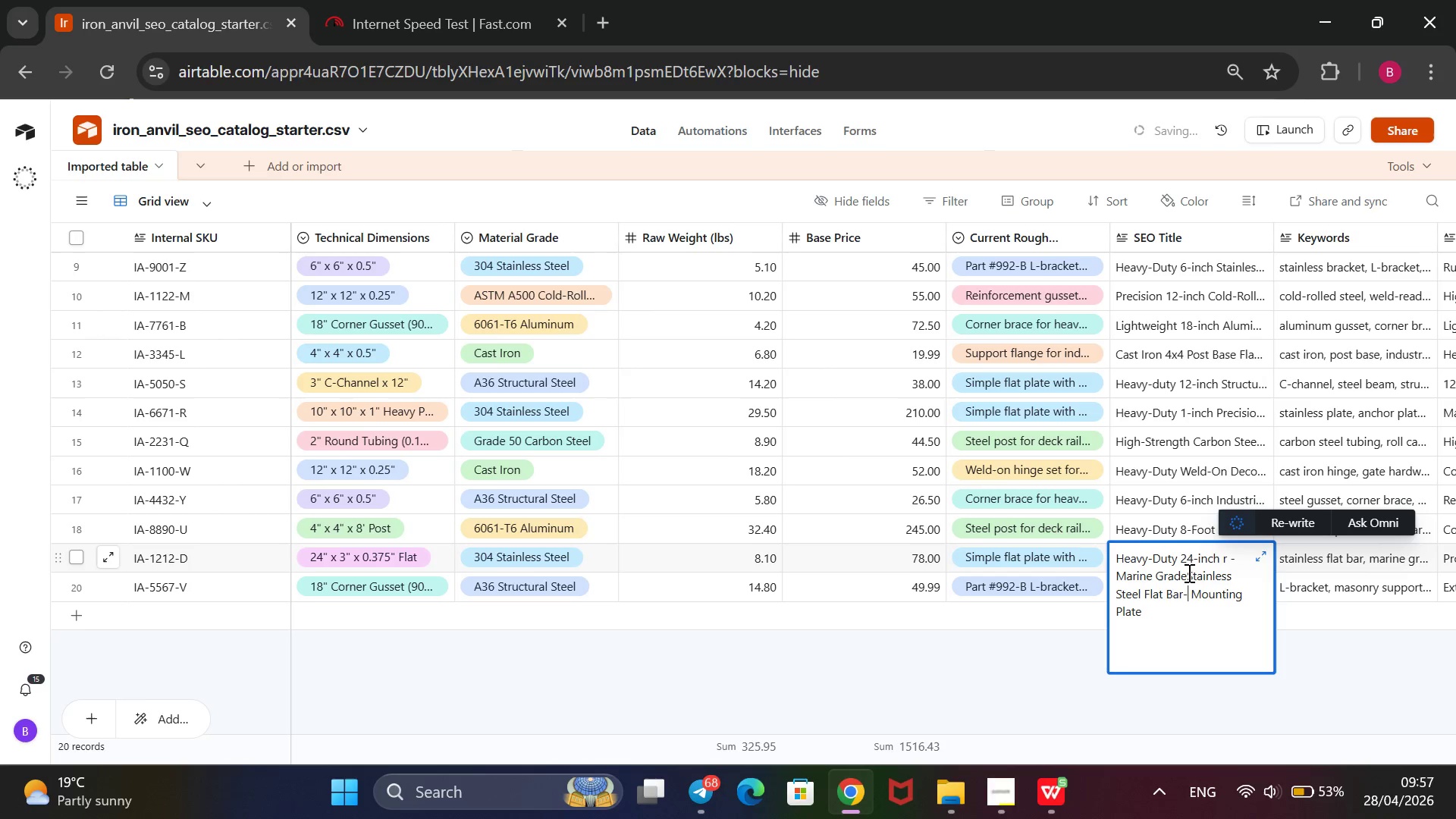 
key(Minus)
 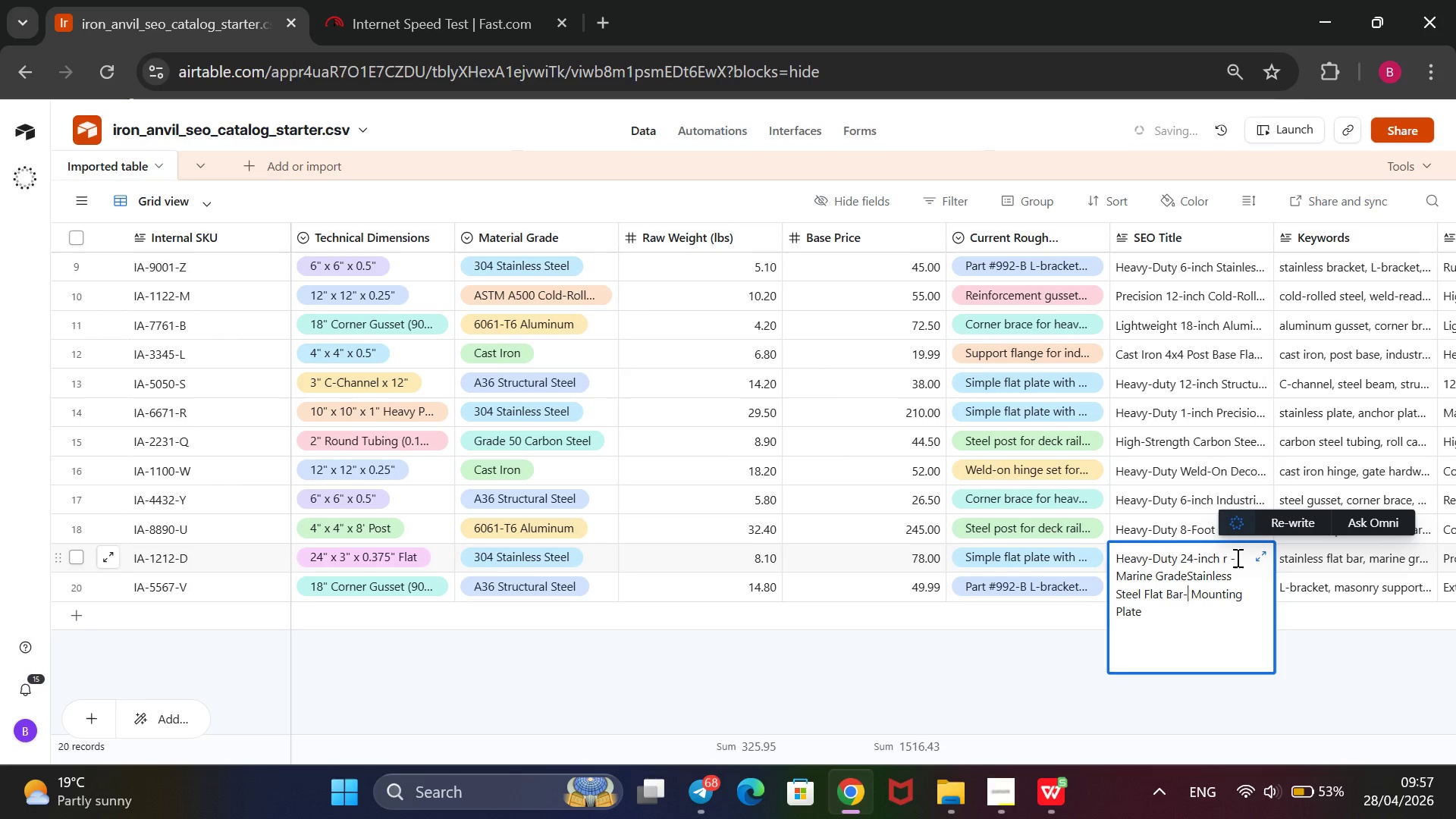 
left_click([1236, 557])
 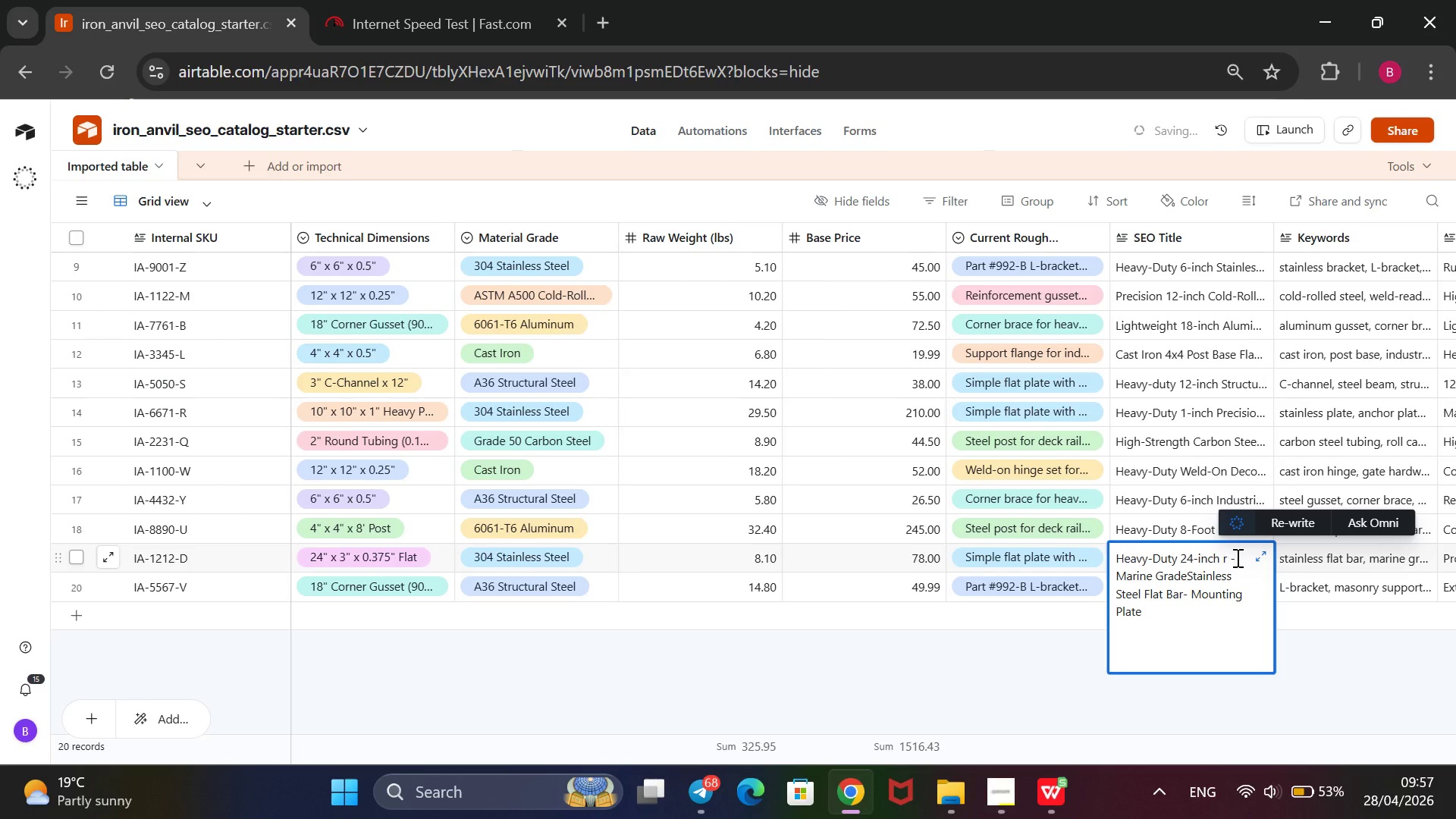 
key(Backspace)
 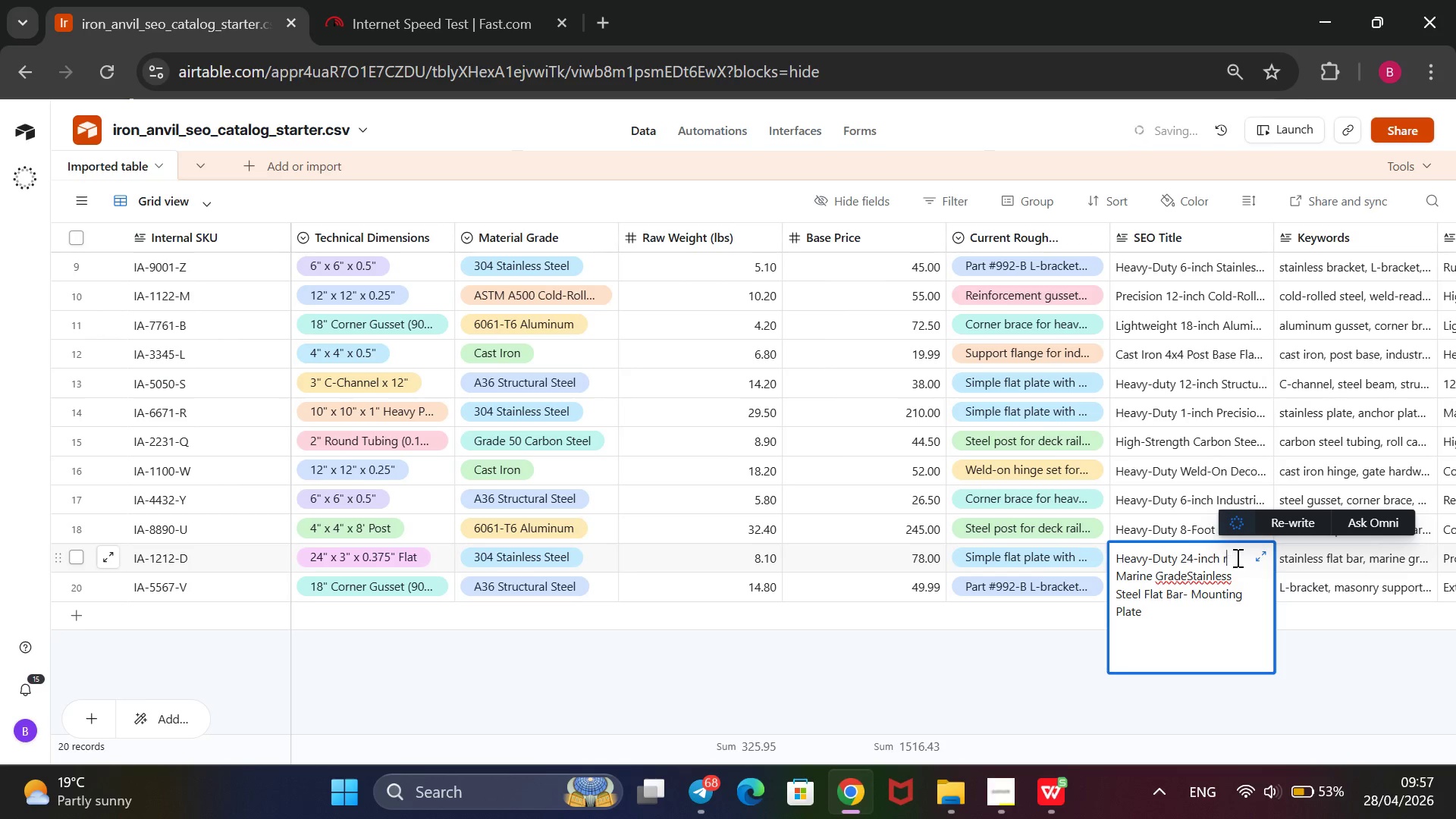 
key(Backspace)
 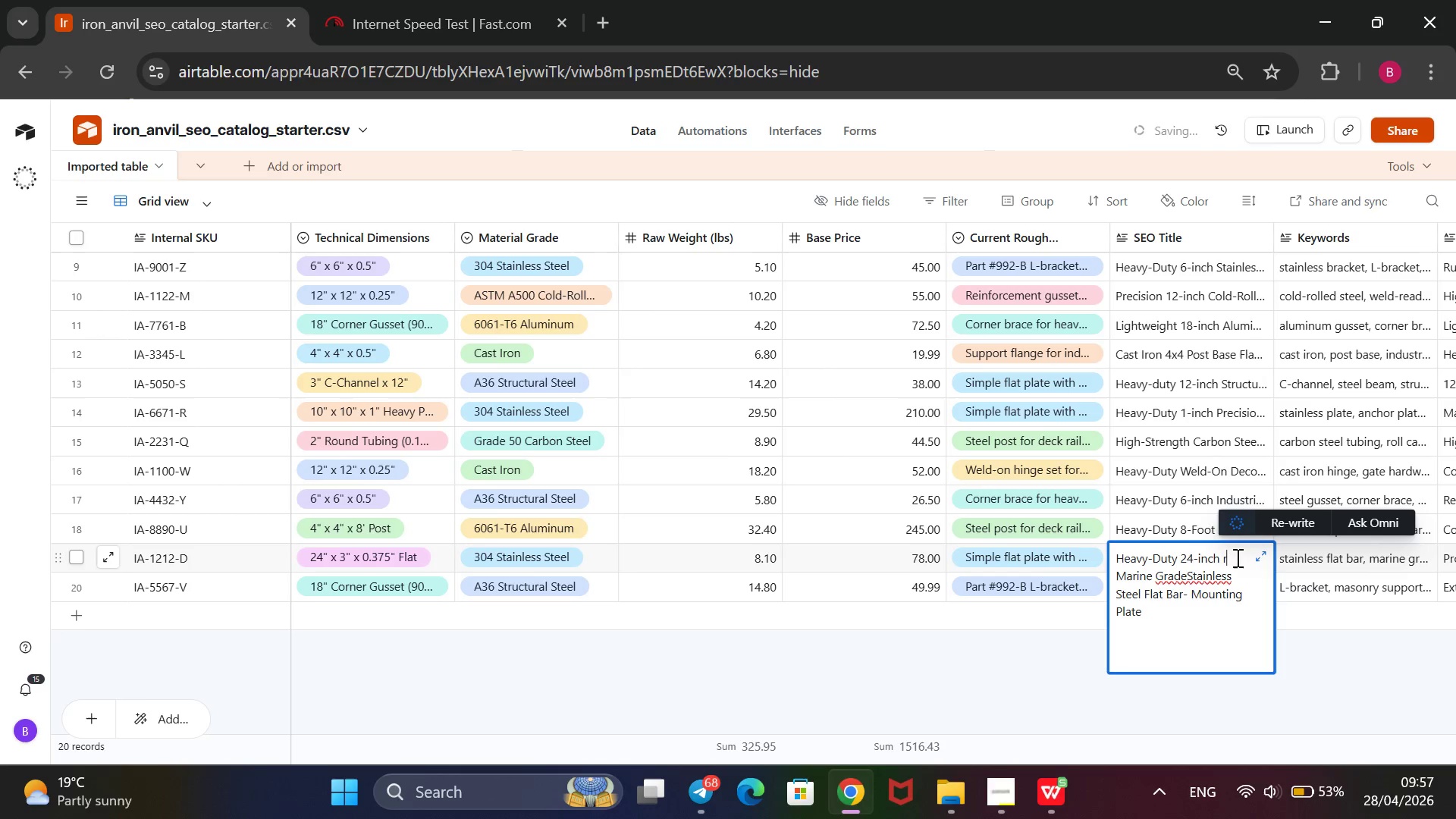 
key(Backspace)
 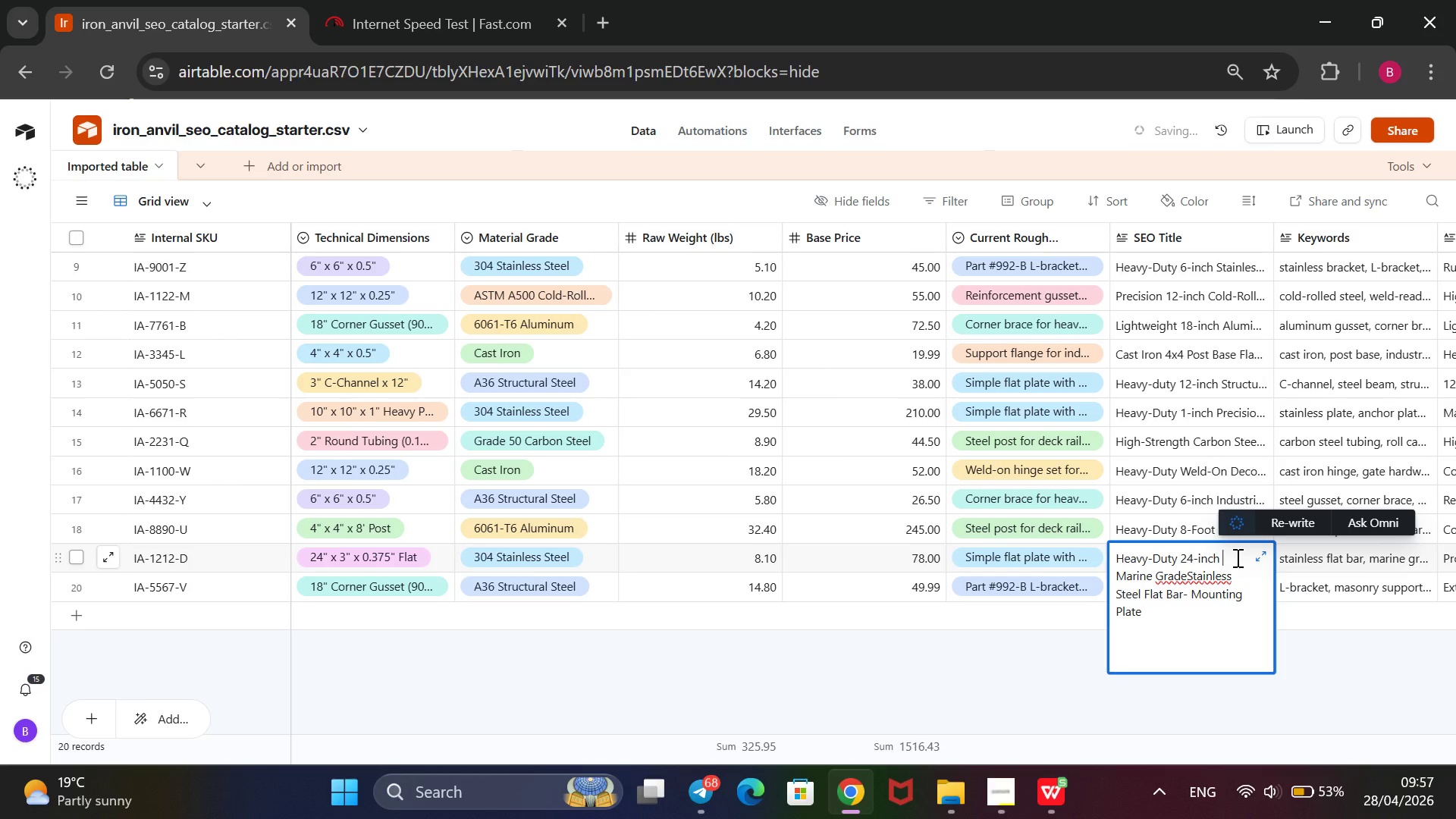 
key(ArrowDown)
 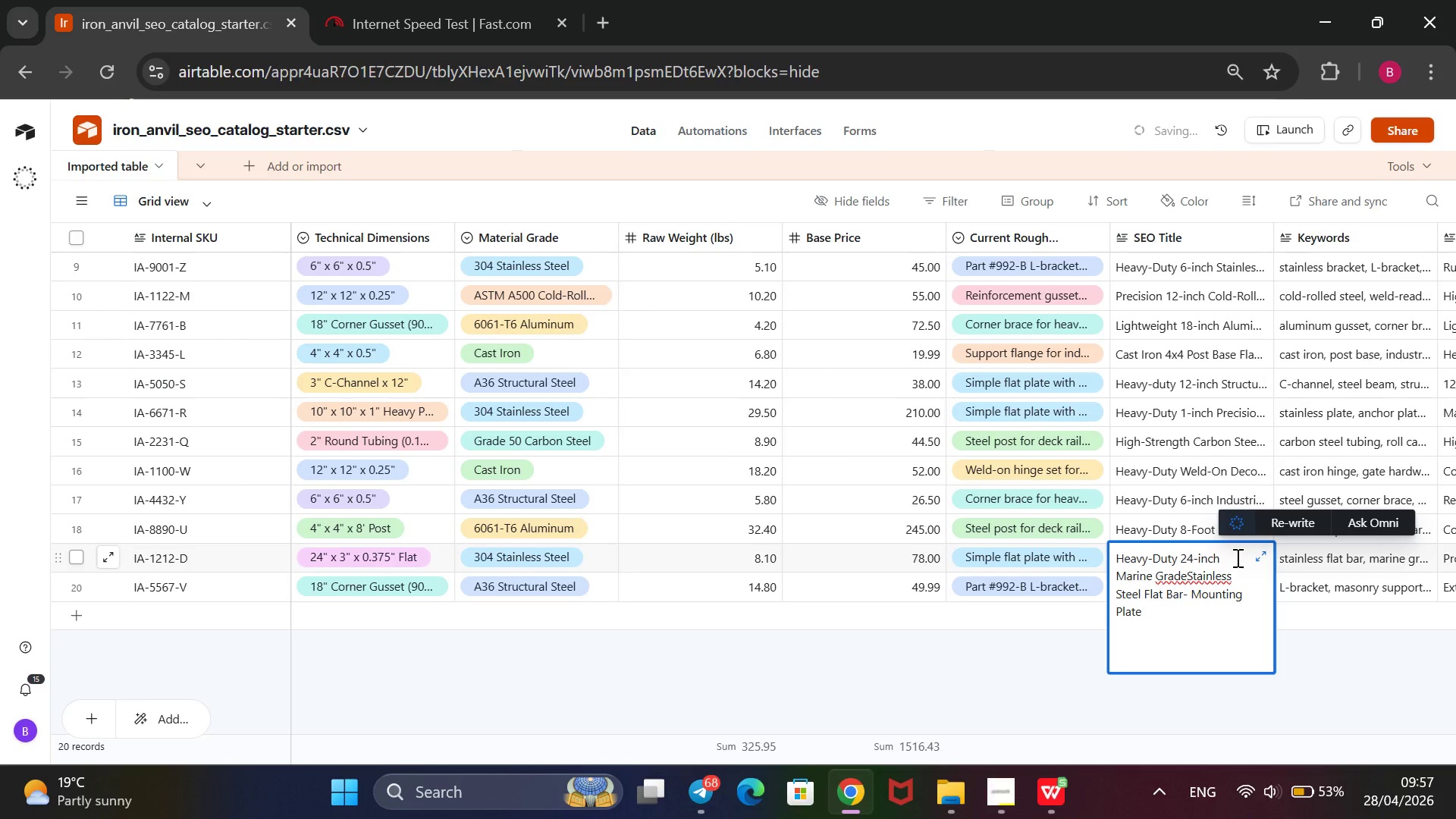 
key(ArrowLeft)
 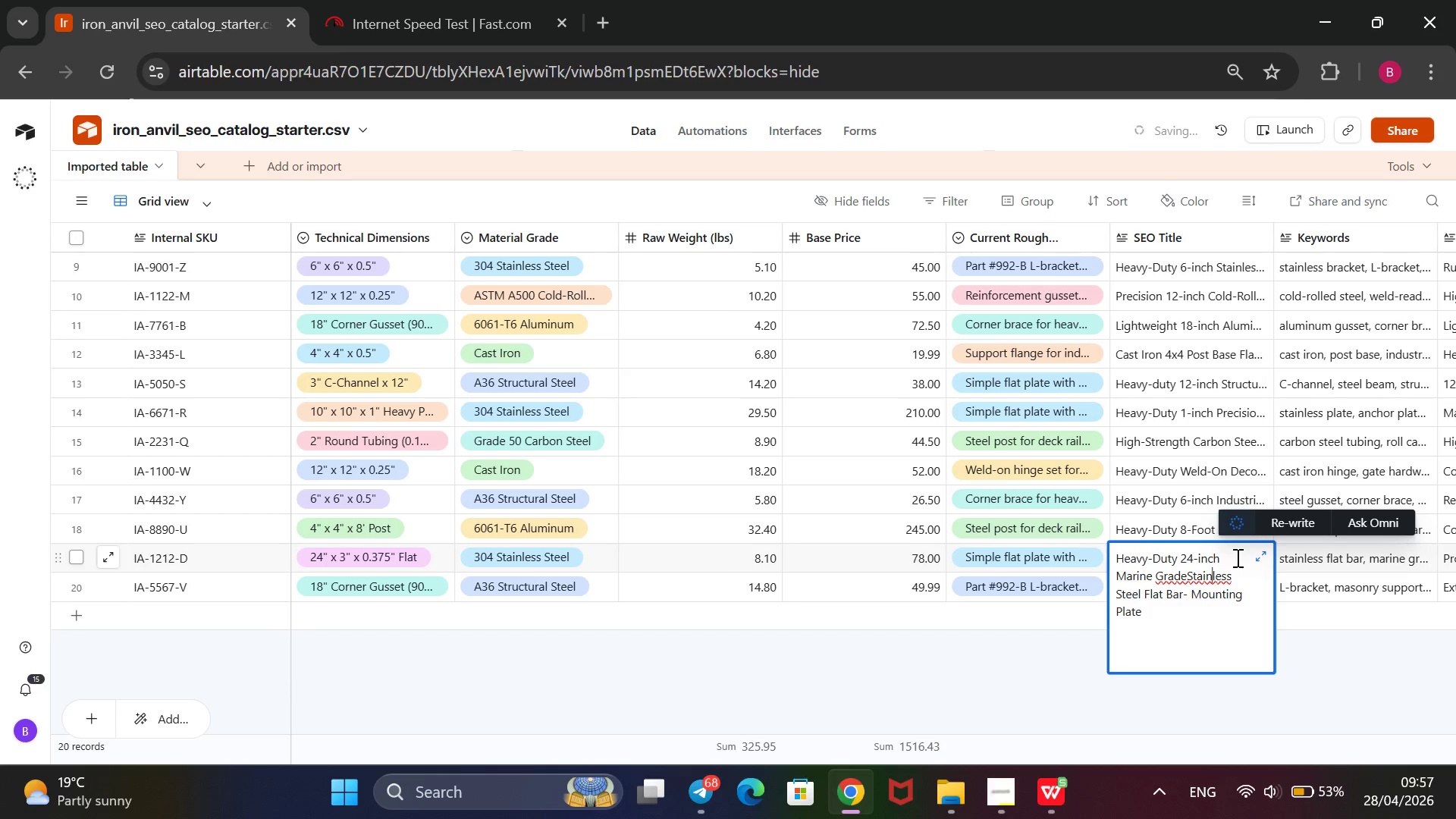 
key(ArrowLeft)
 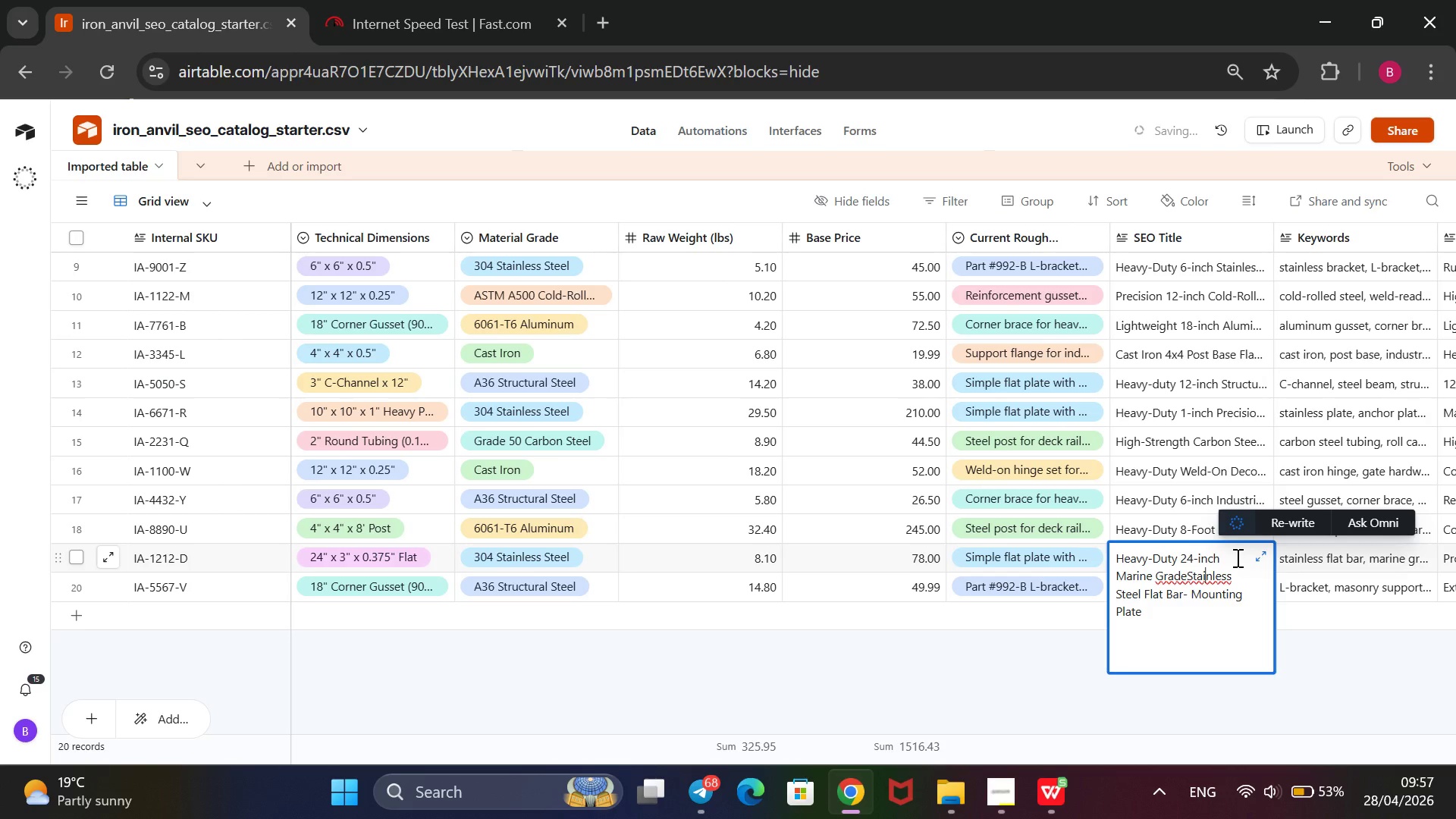 
key(ArrowLeft)
 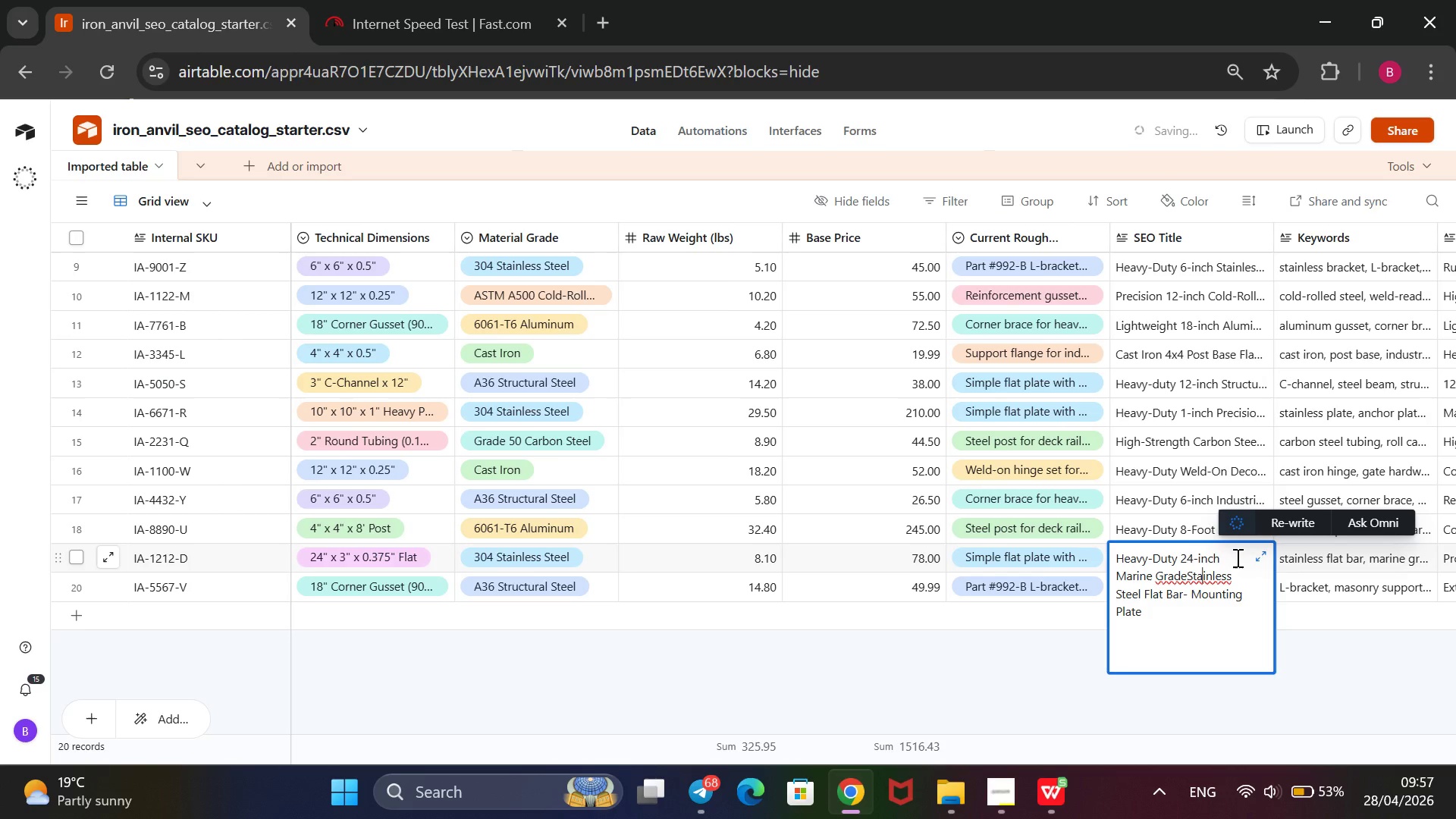 
key(ArrowLeft)
 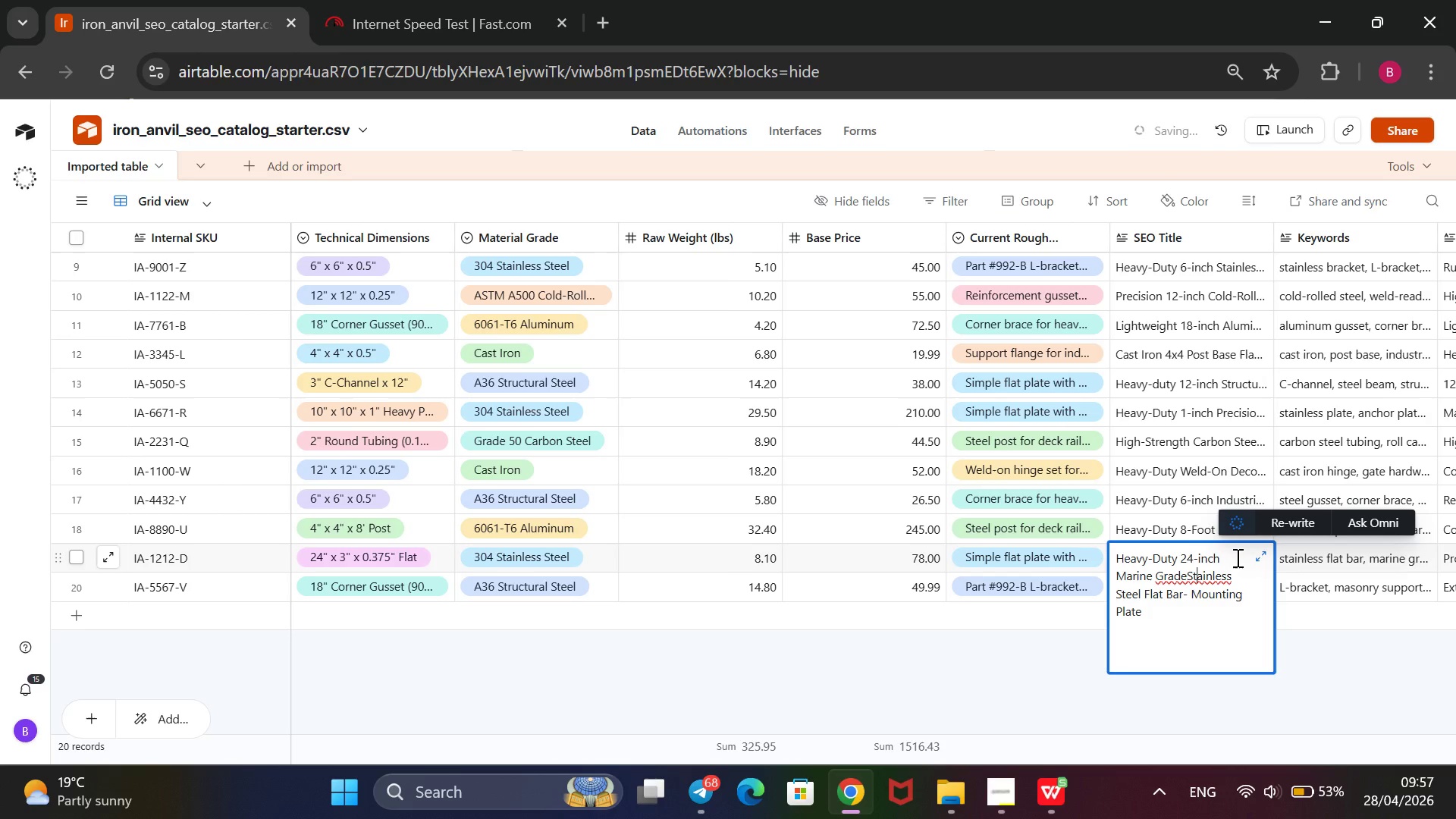 
key(ArrowLeft)
 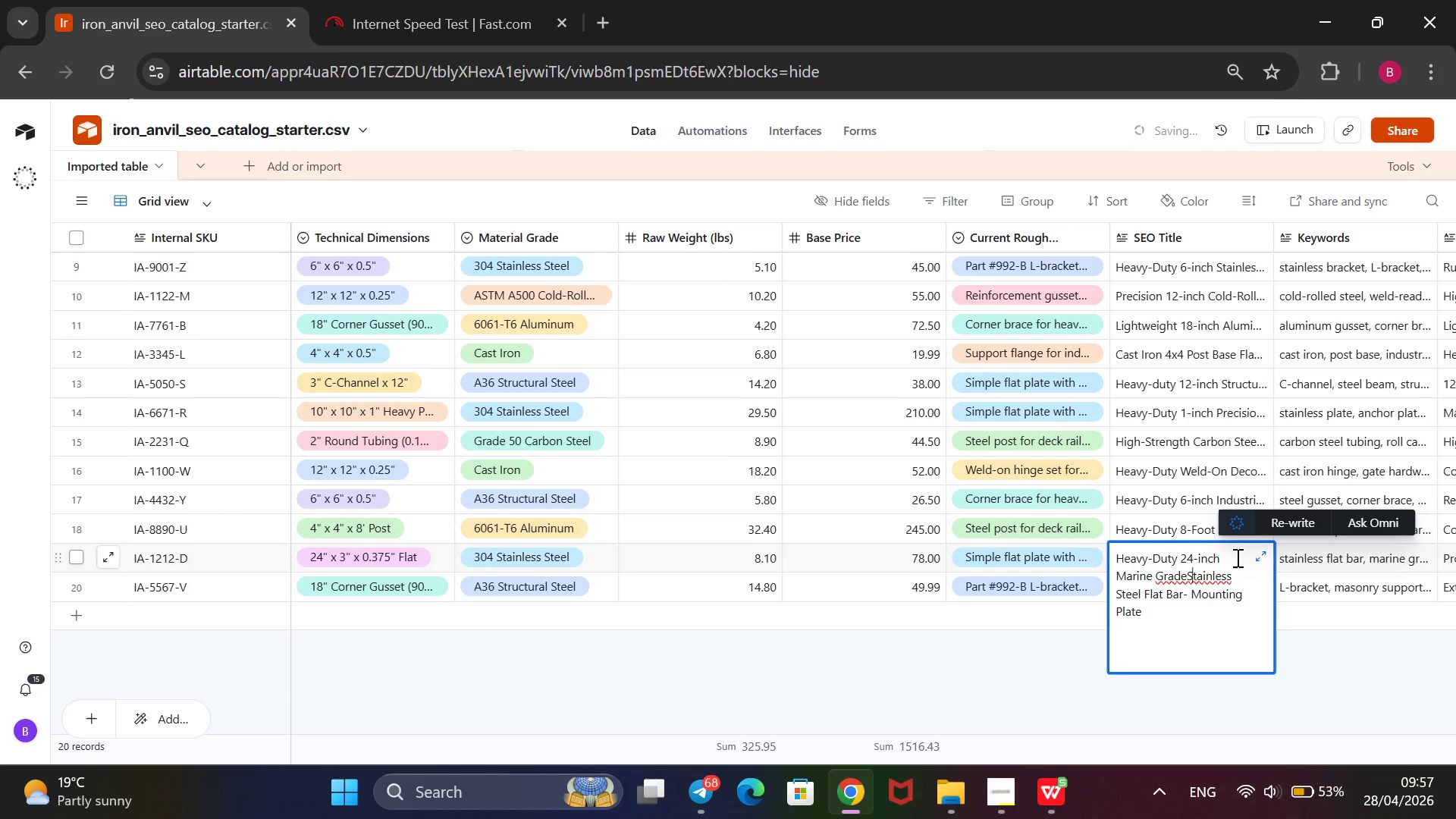 
key(ArrowLeft)
 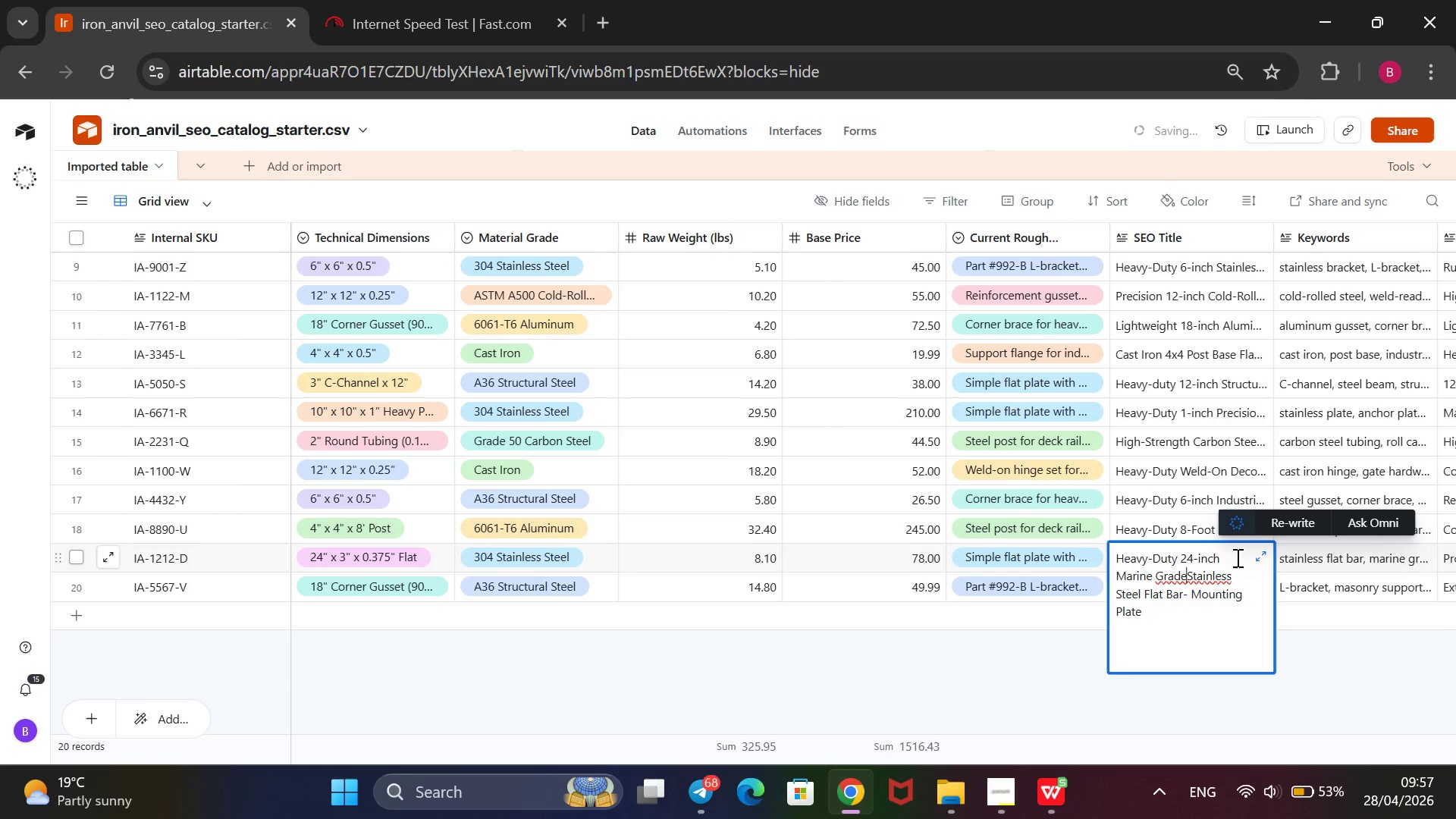 
key(ArrowLeft)
 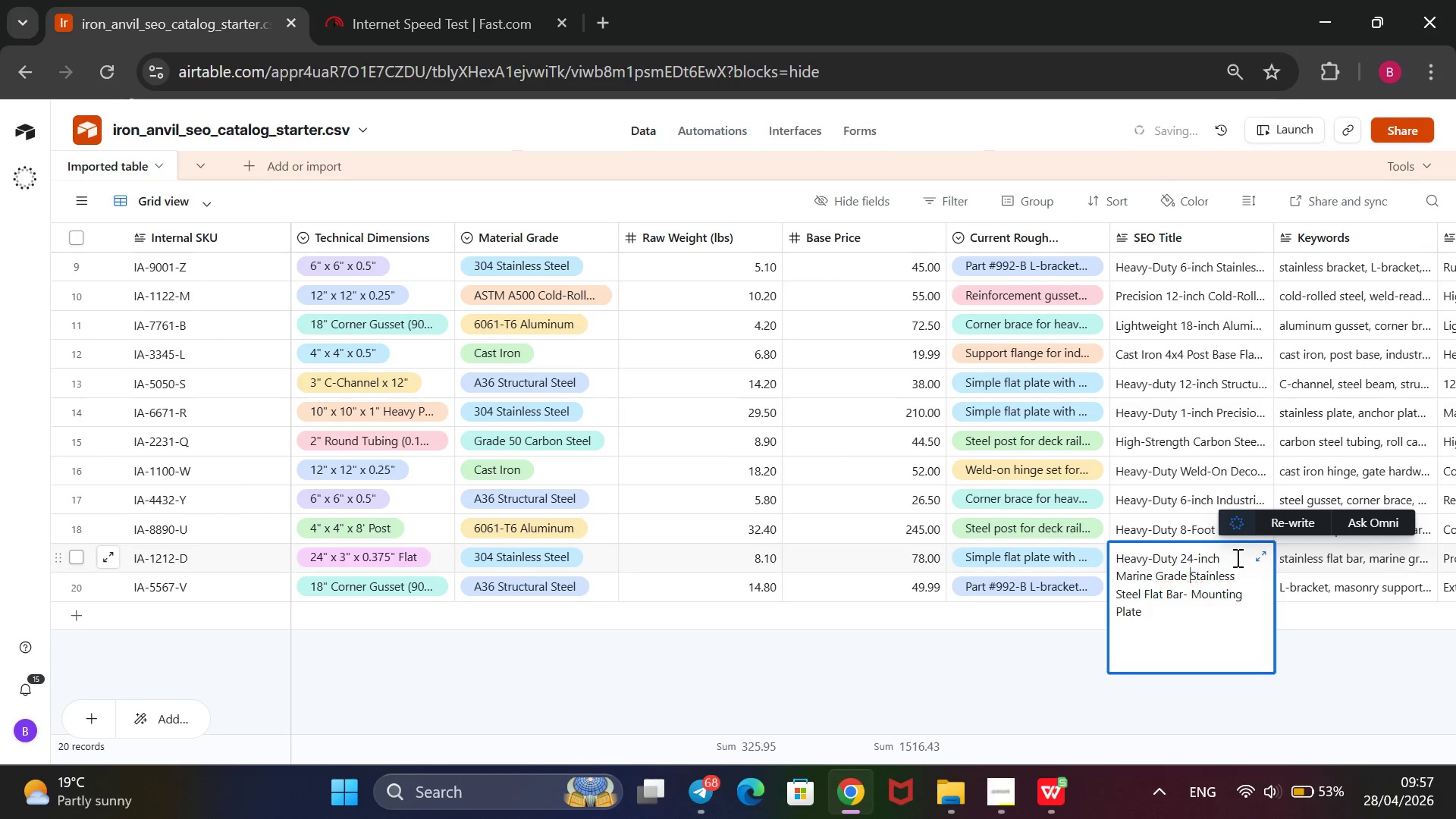 
key(Space)
 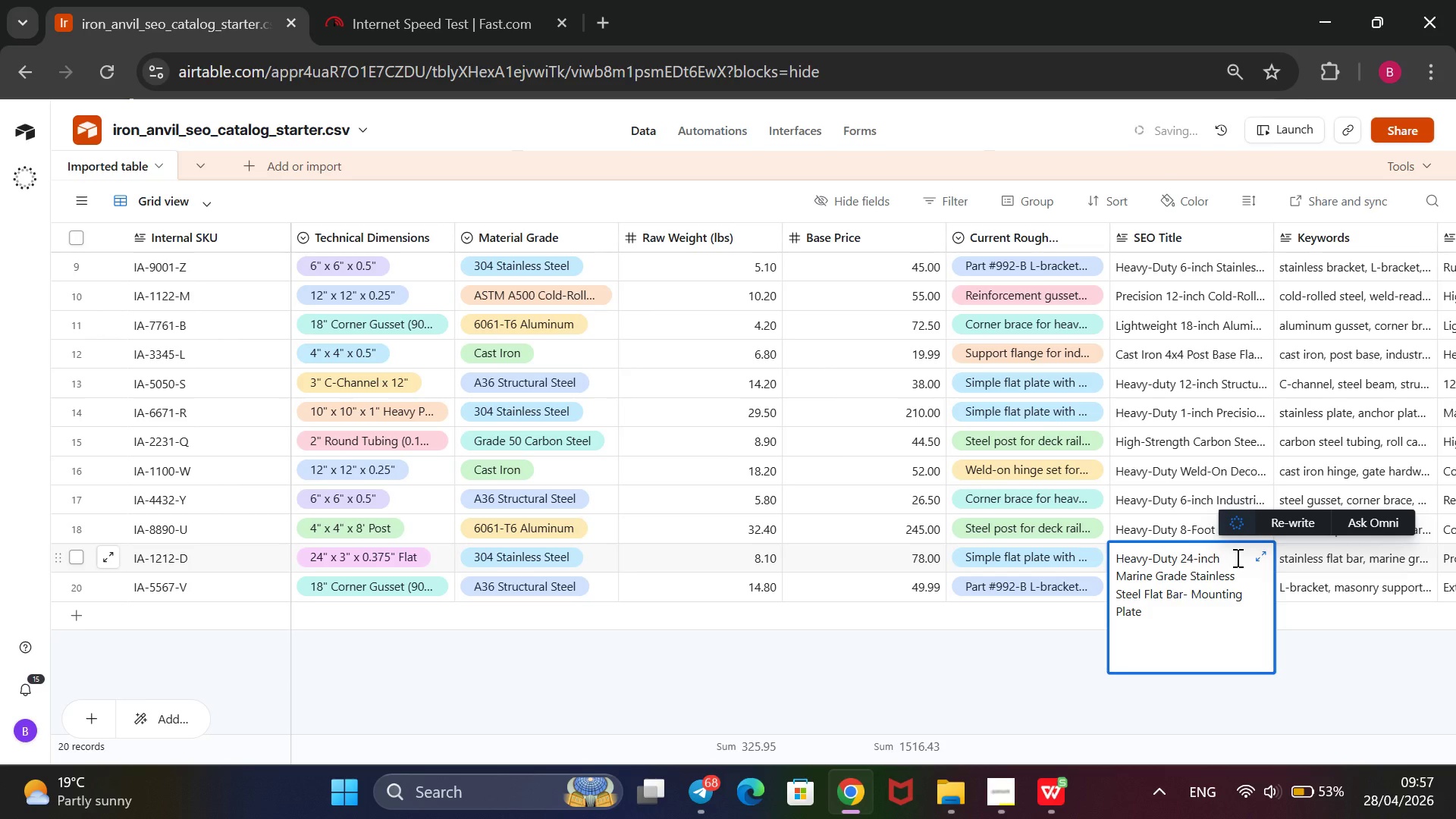 
left_click([1146, 606])
 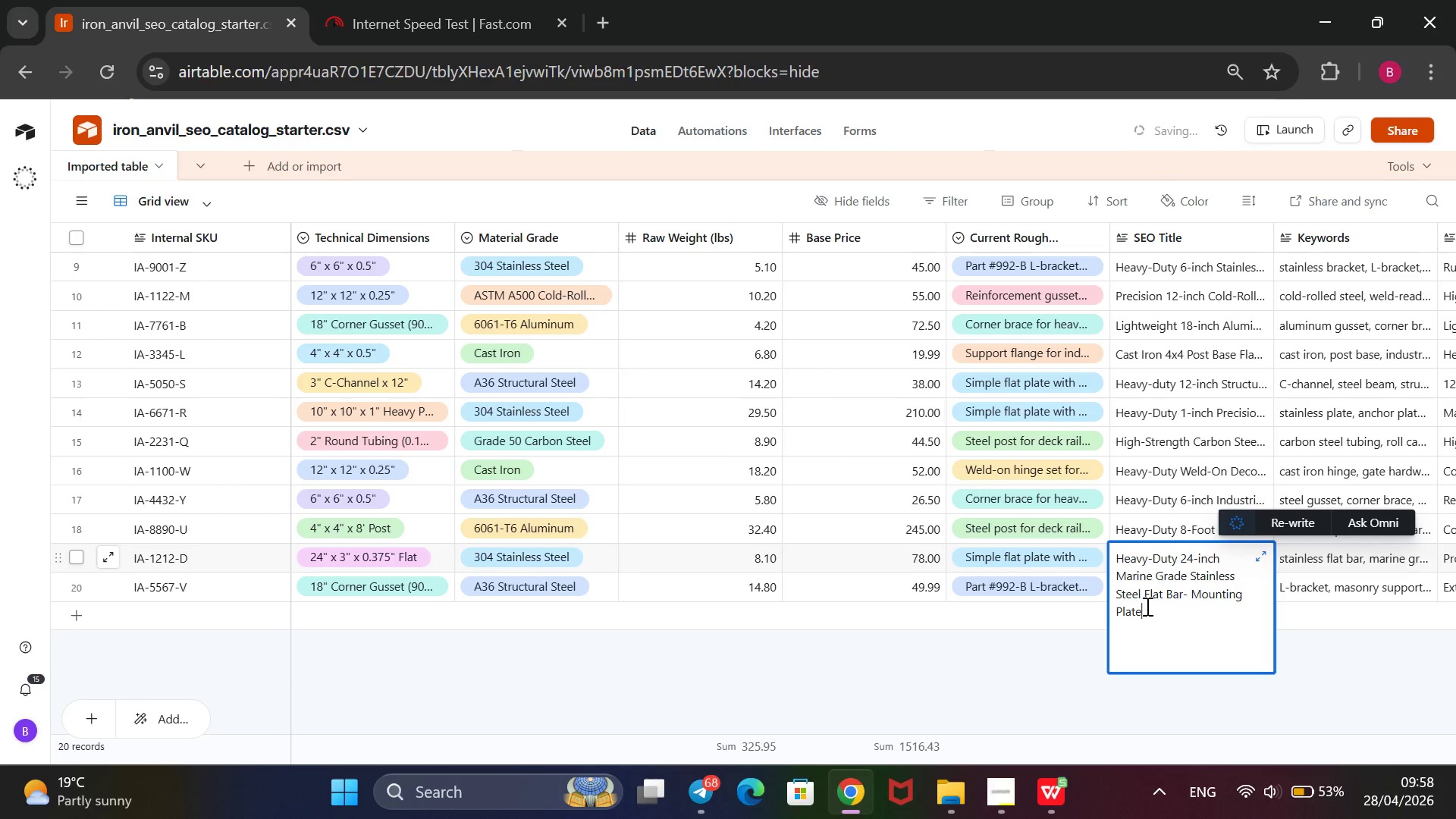 
type(-Corrosion )
key(Backspace)
type(-Resistant Support)
 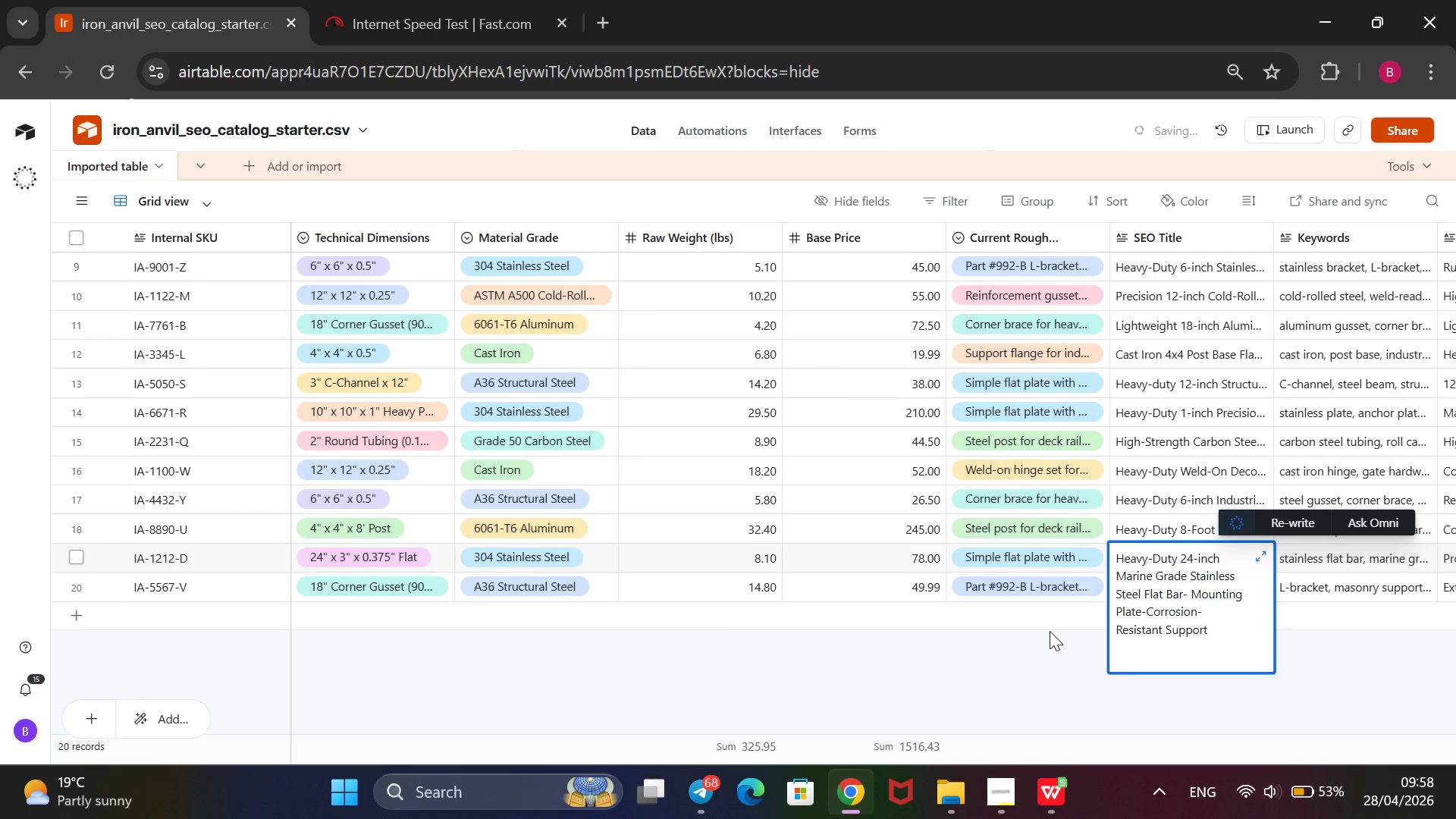 
left_click([1050, 631])
 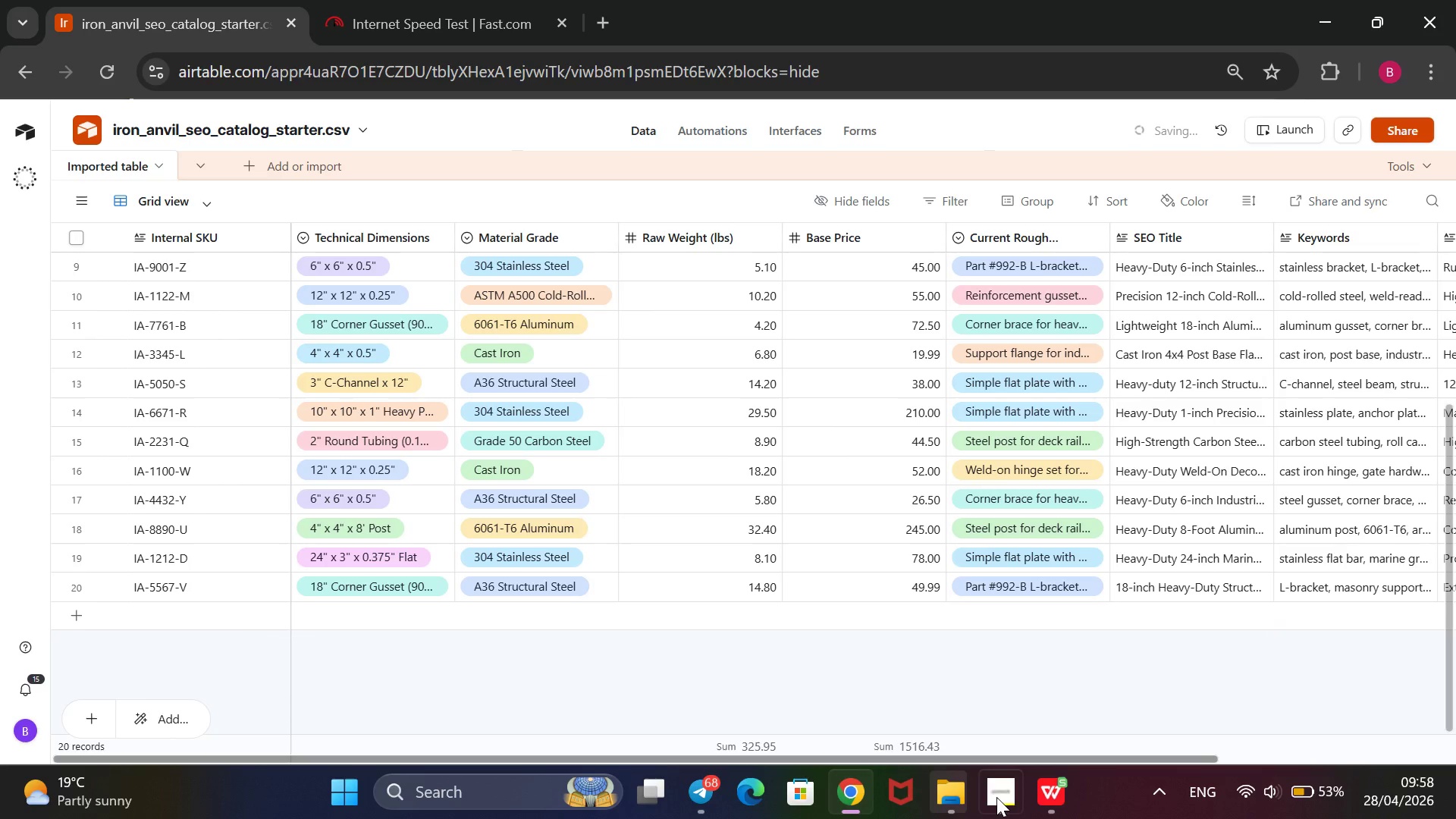 
left_click([996, 808])
 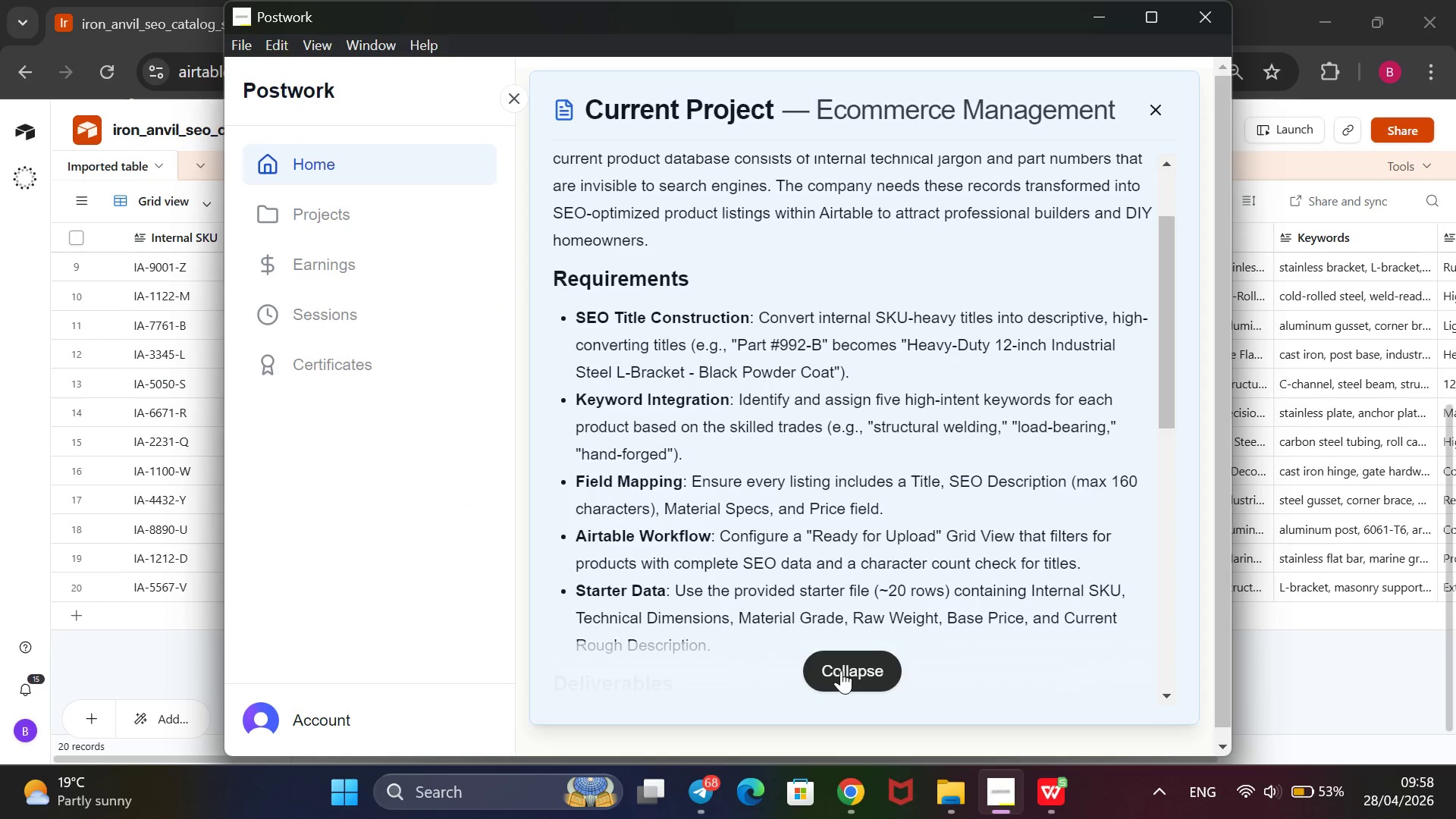 
left_click([841, 670])